 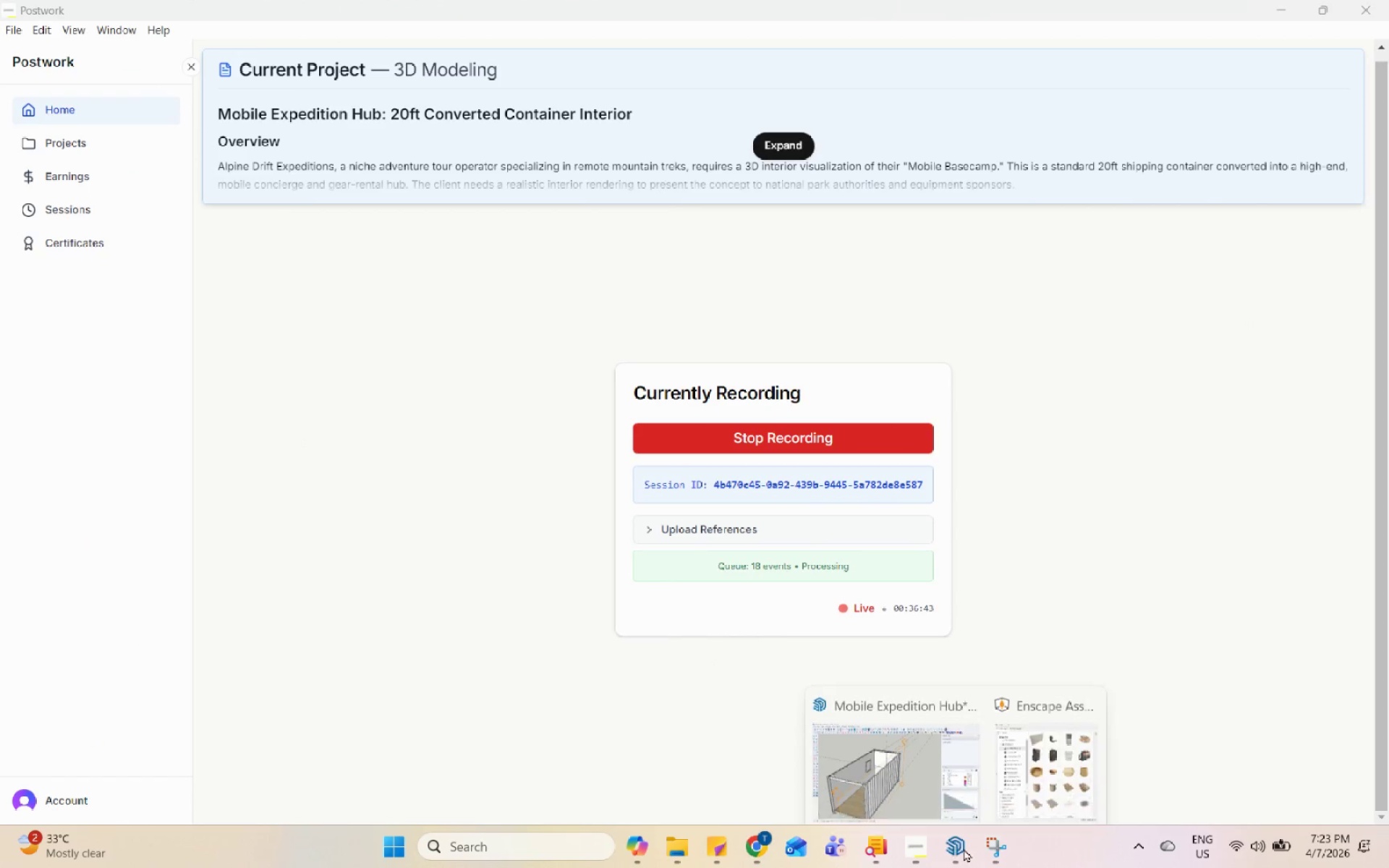 
left_click([895, 769])
 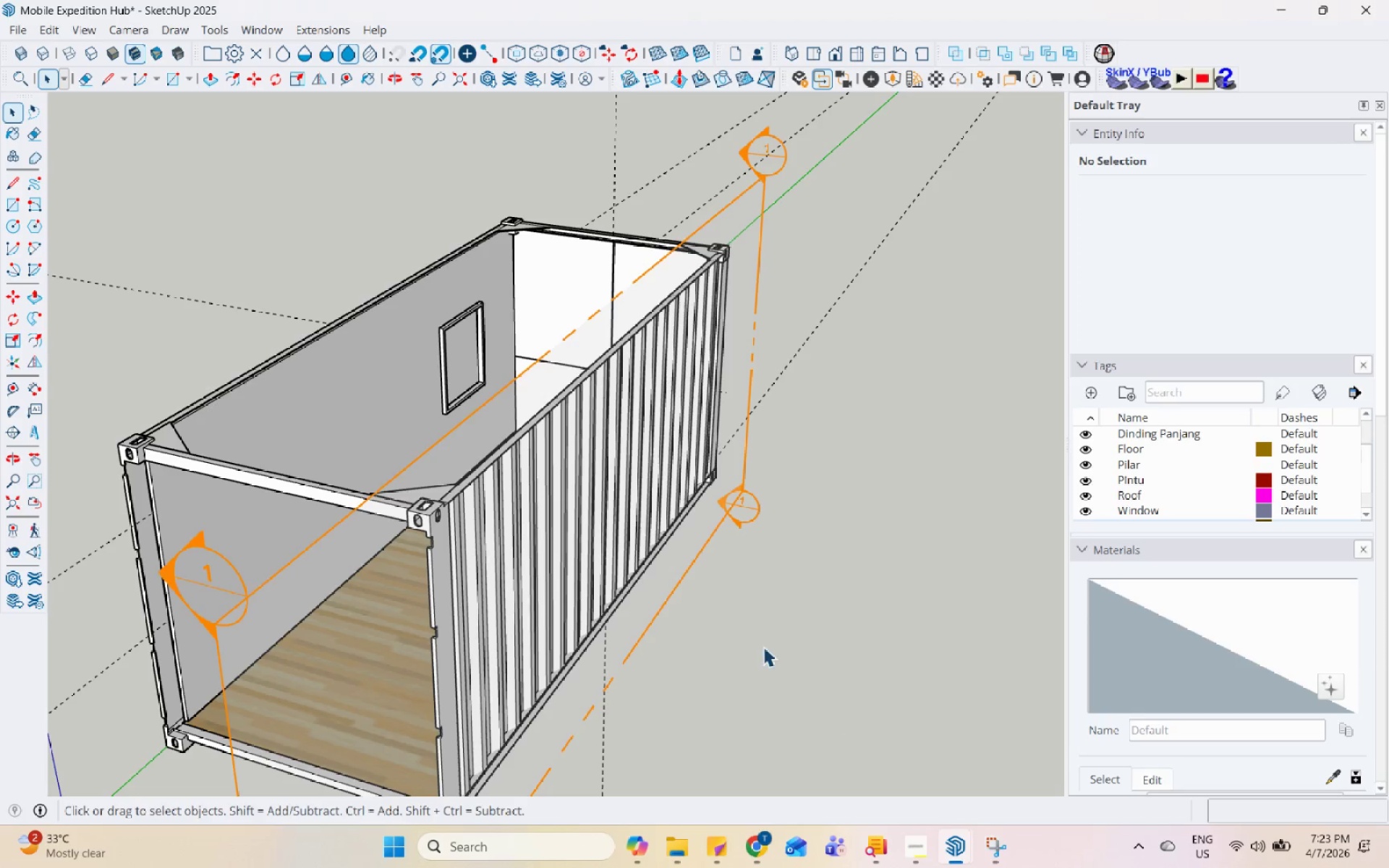 
scroll: coordinate [709, 598], scroll_direction: down, amount: 2.0
 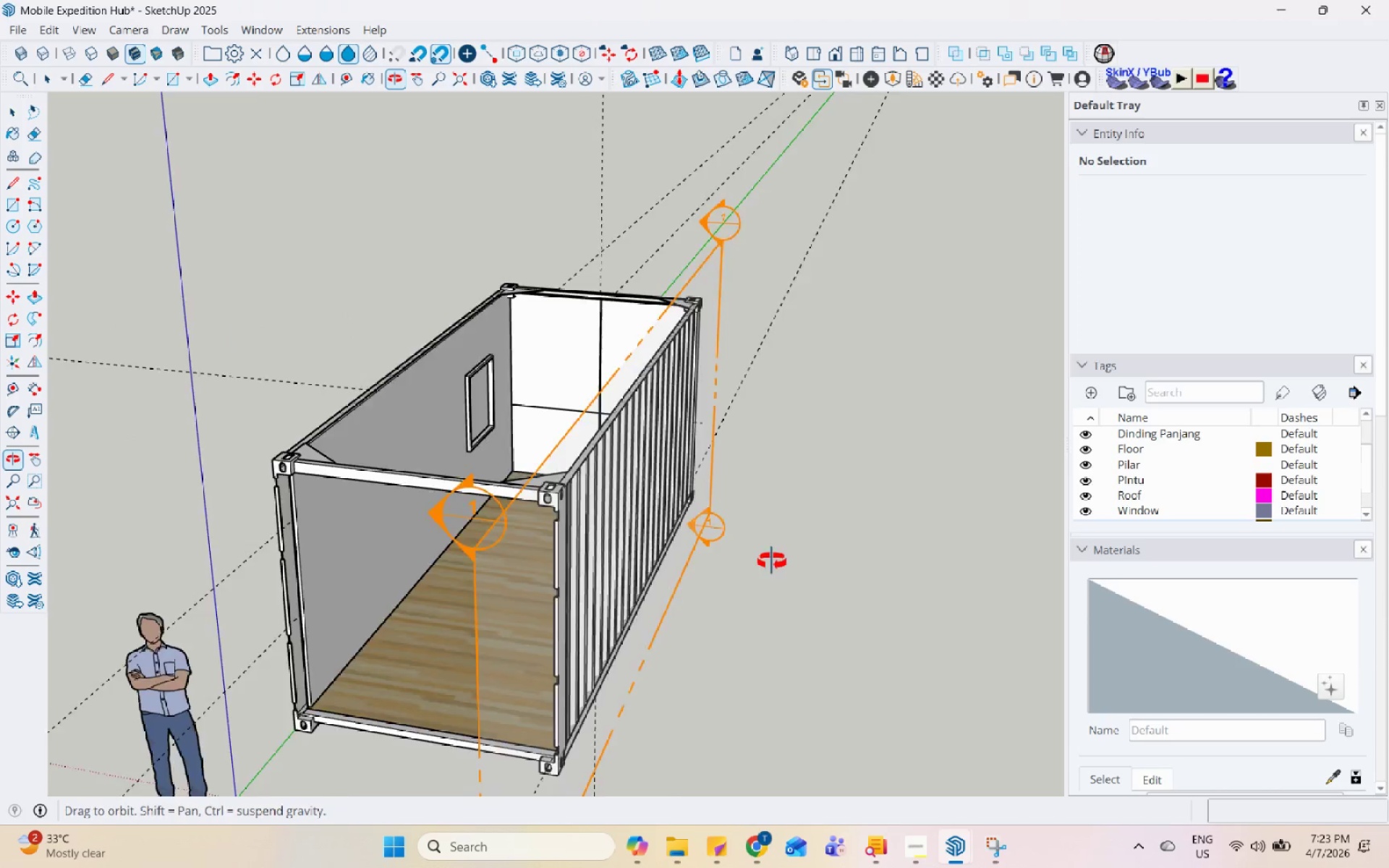 
scroll: coordinate [547, 396], scroll_direction: up, amount: 7.0
 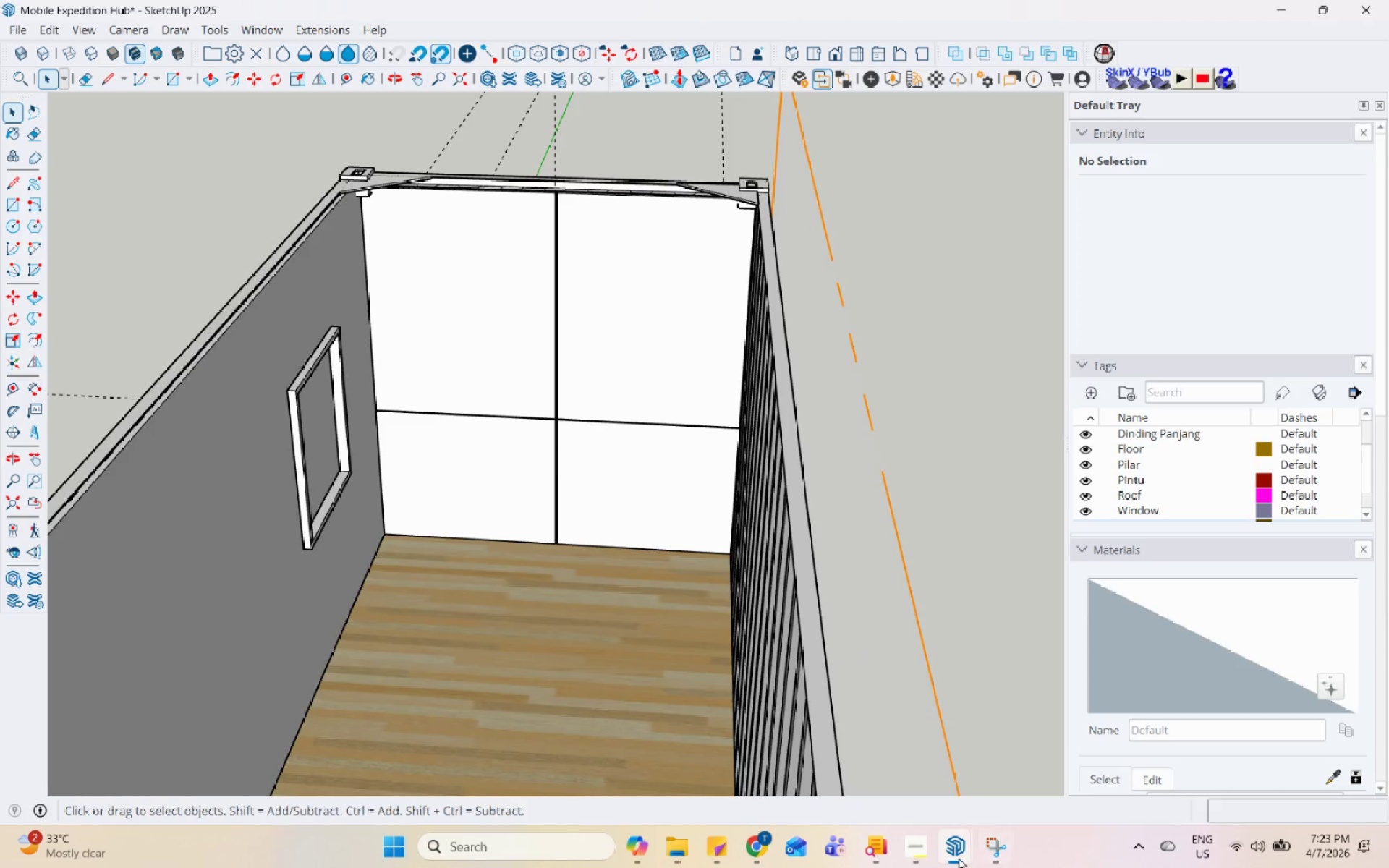 
left_click([928, 846])
 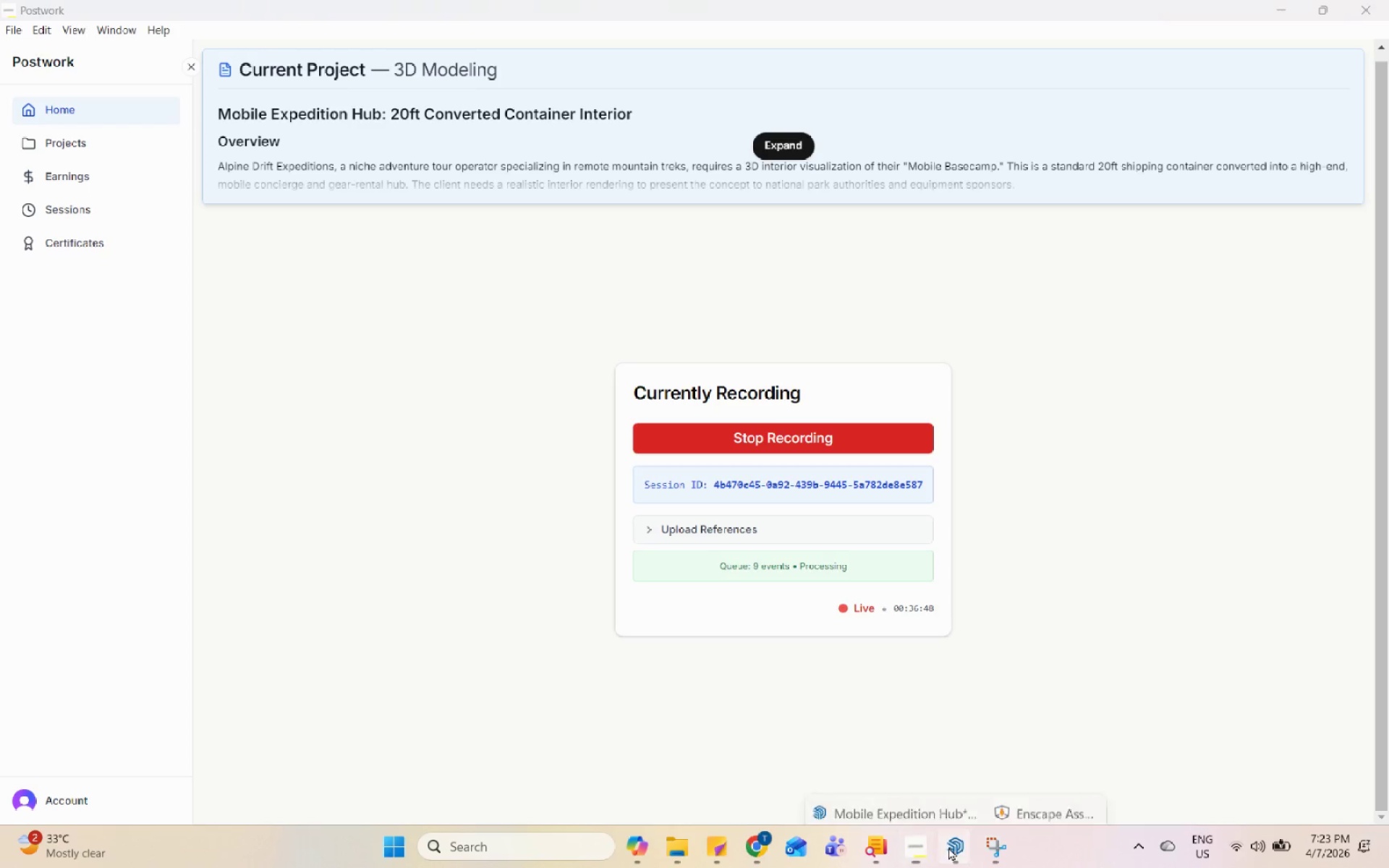 
left_click([909, 769])
 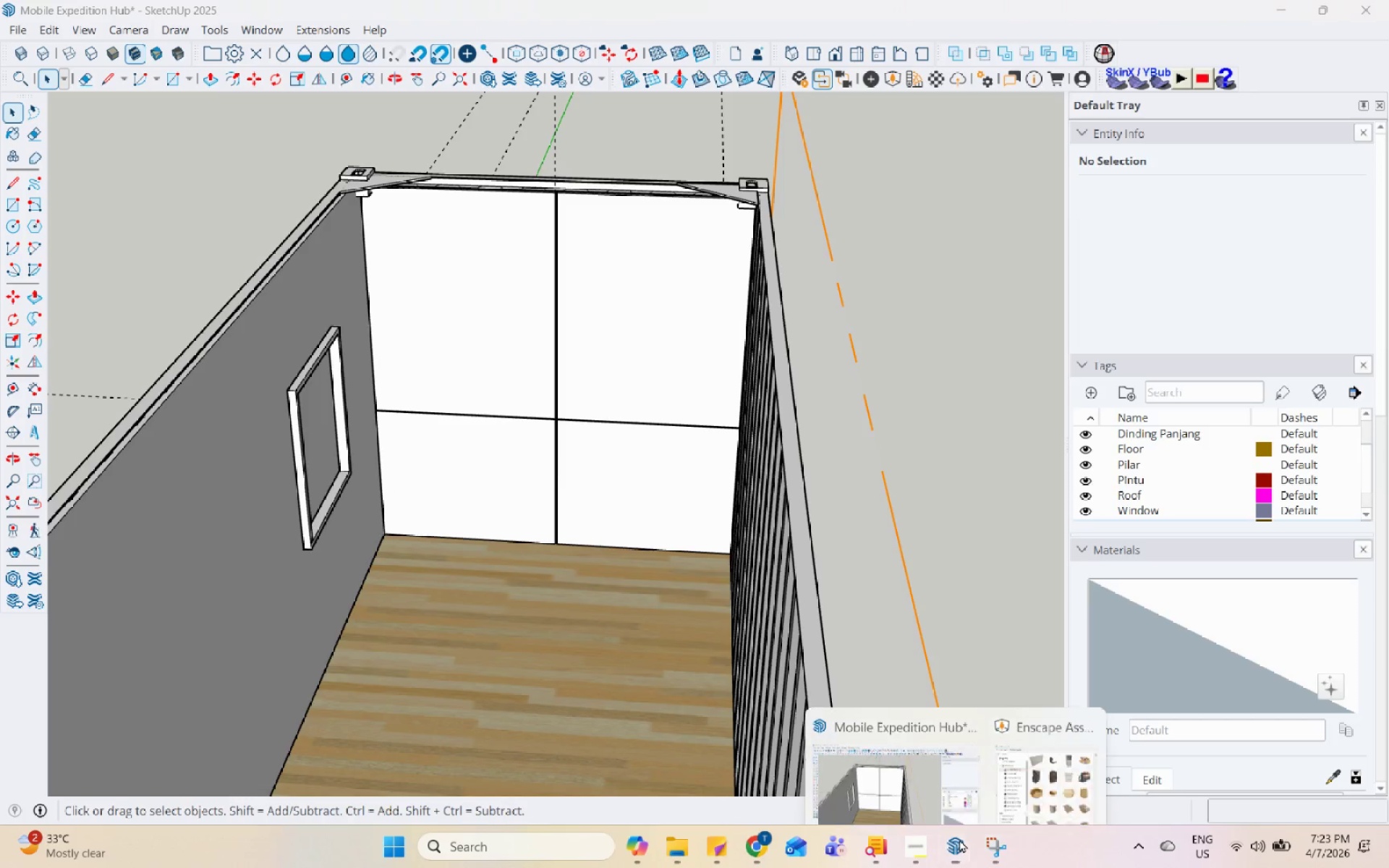 
double_click([892, 759])
 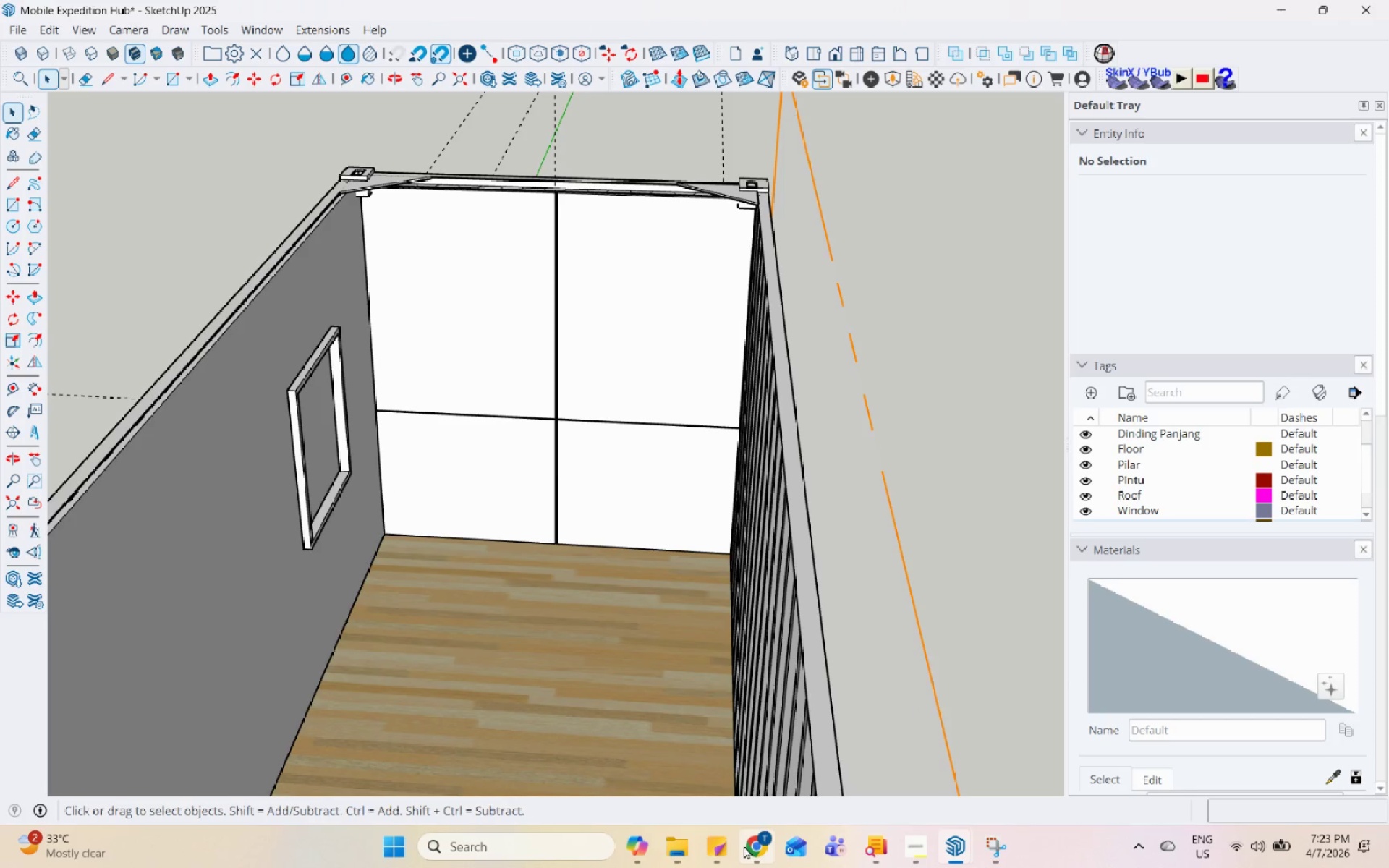 
left_click([744, 846])
 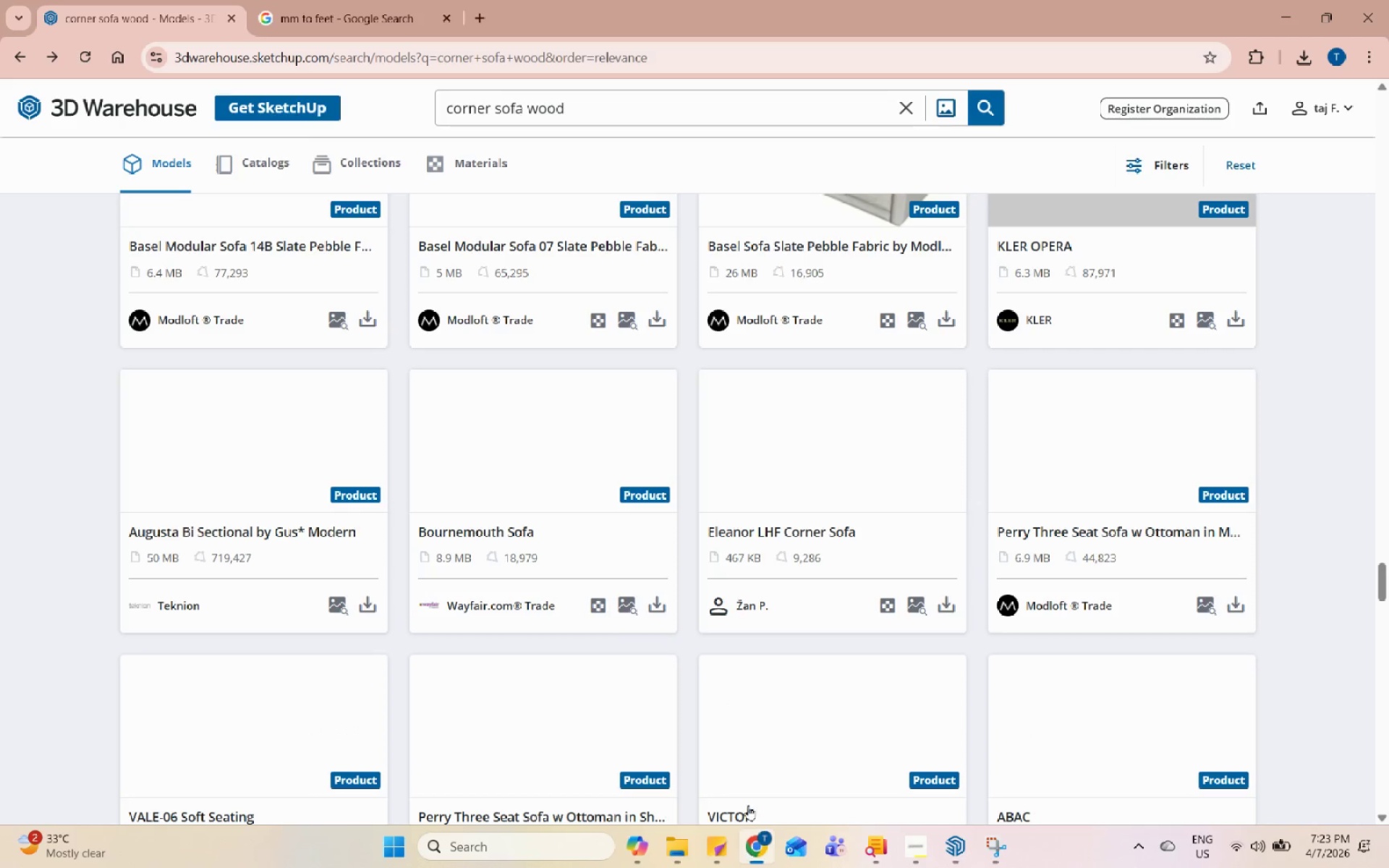 
scroll: coordinate [749, 705], scroll_direction: down, amount: 2.0
 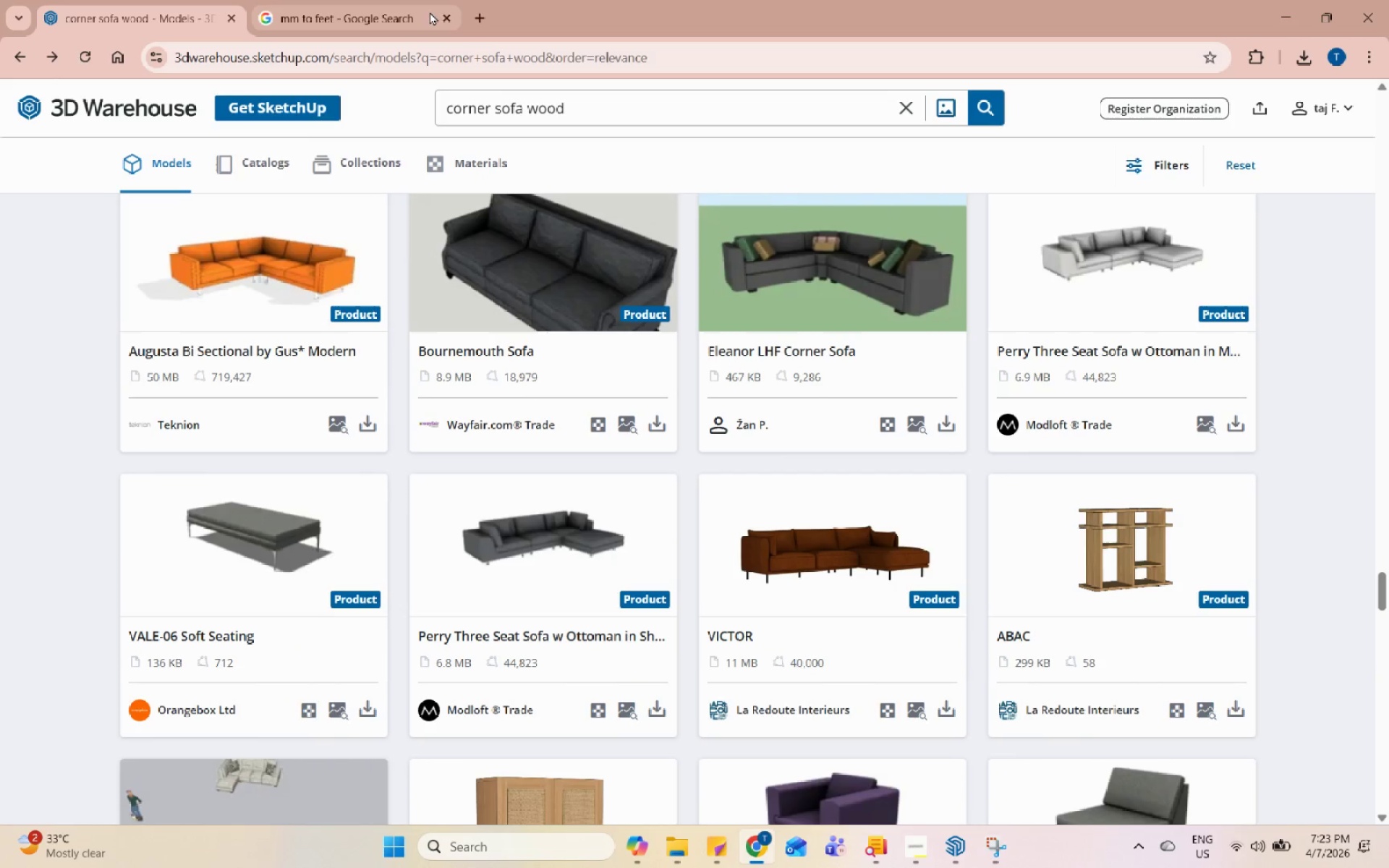 
left_click([473, 14])
 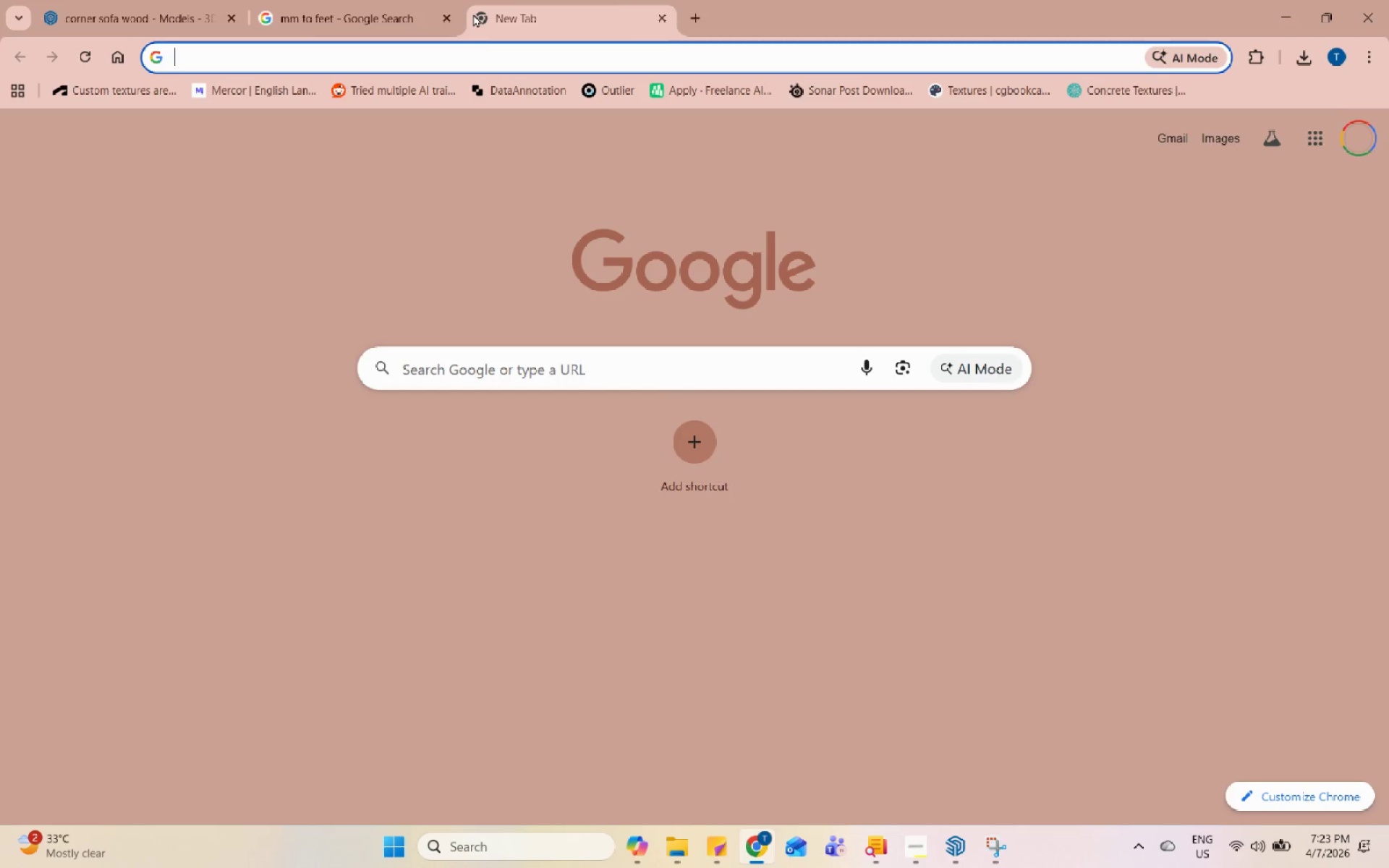 
type(what do you call a retsurant seat)
 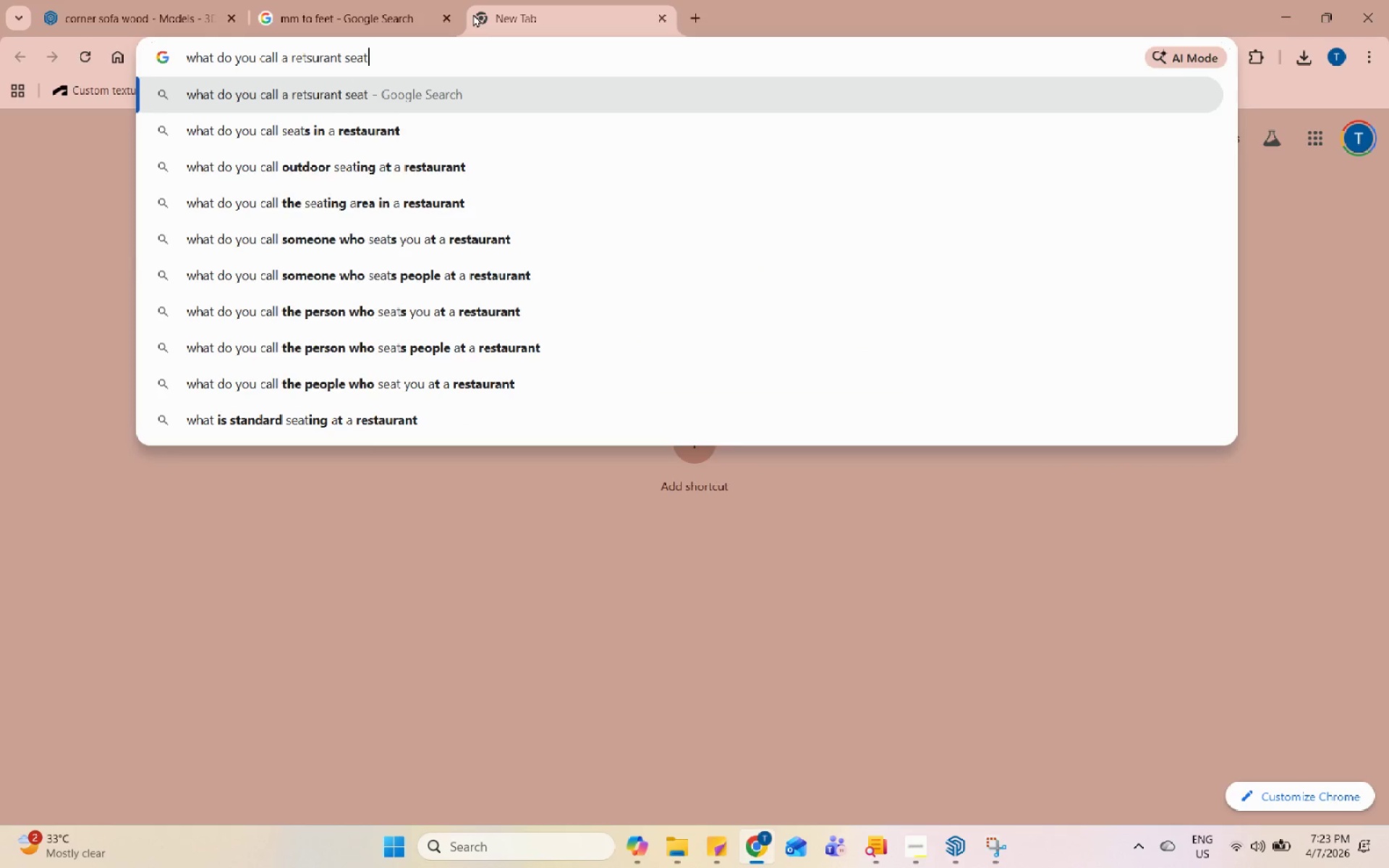 
key(Enter)
 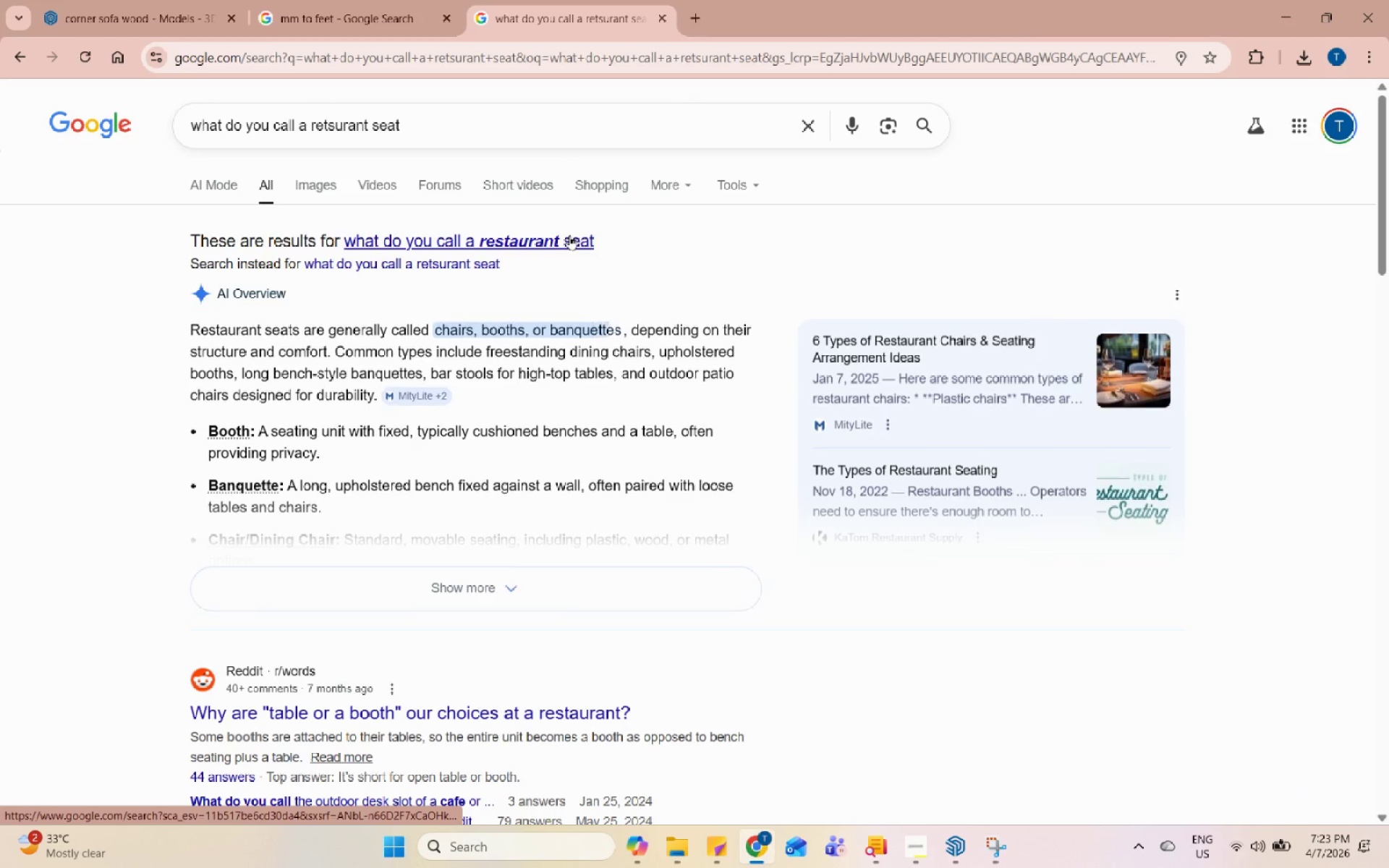 
left_click([378, 583])
 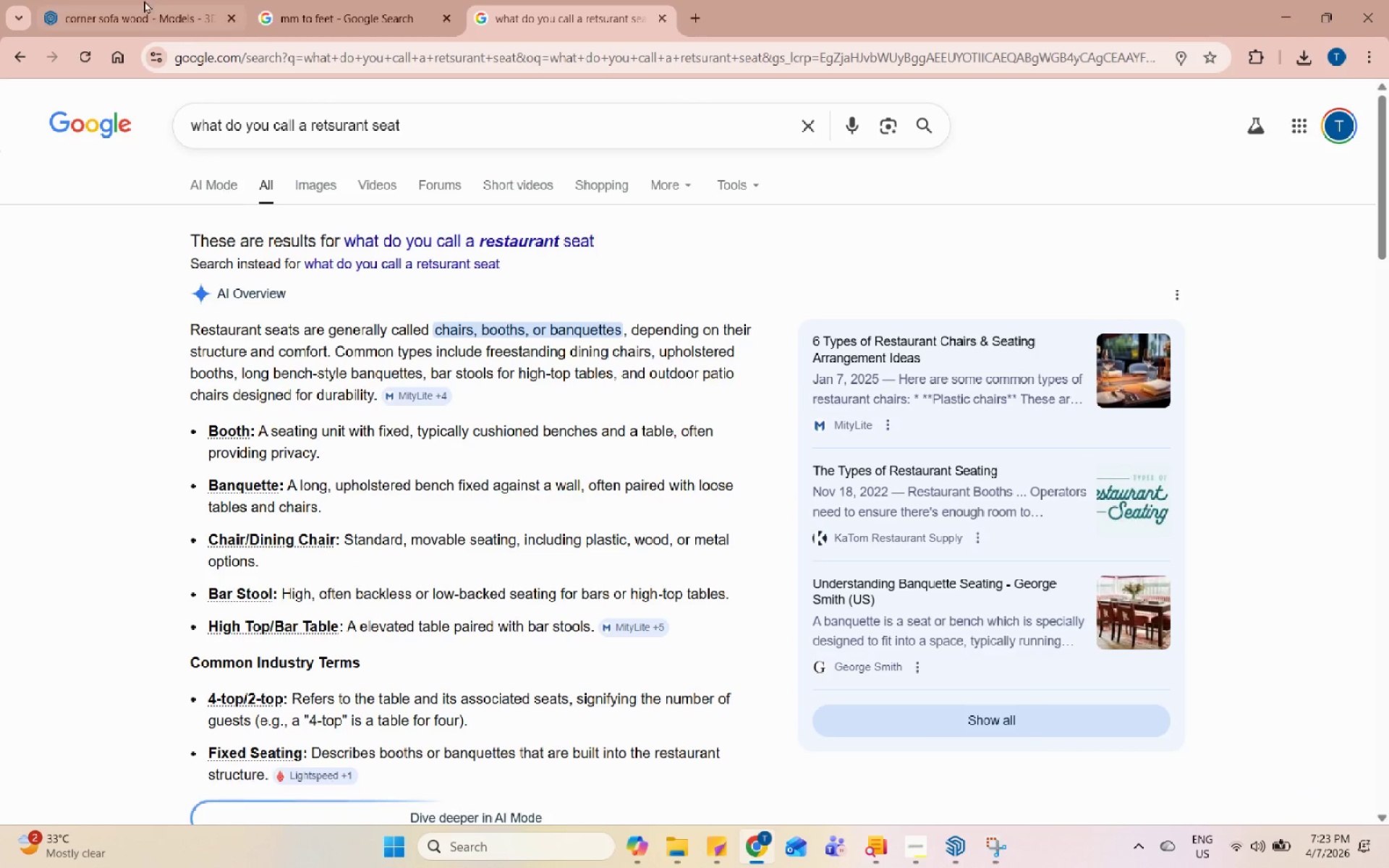 
left_click([114, 0])
 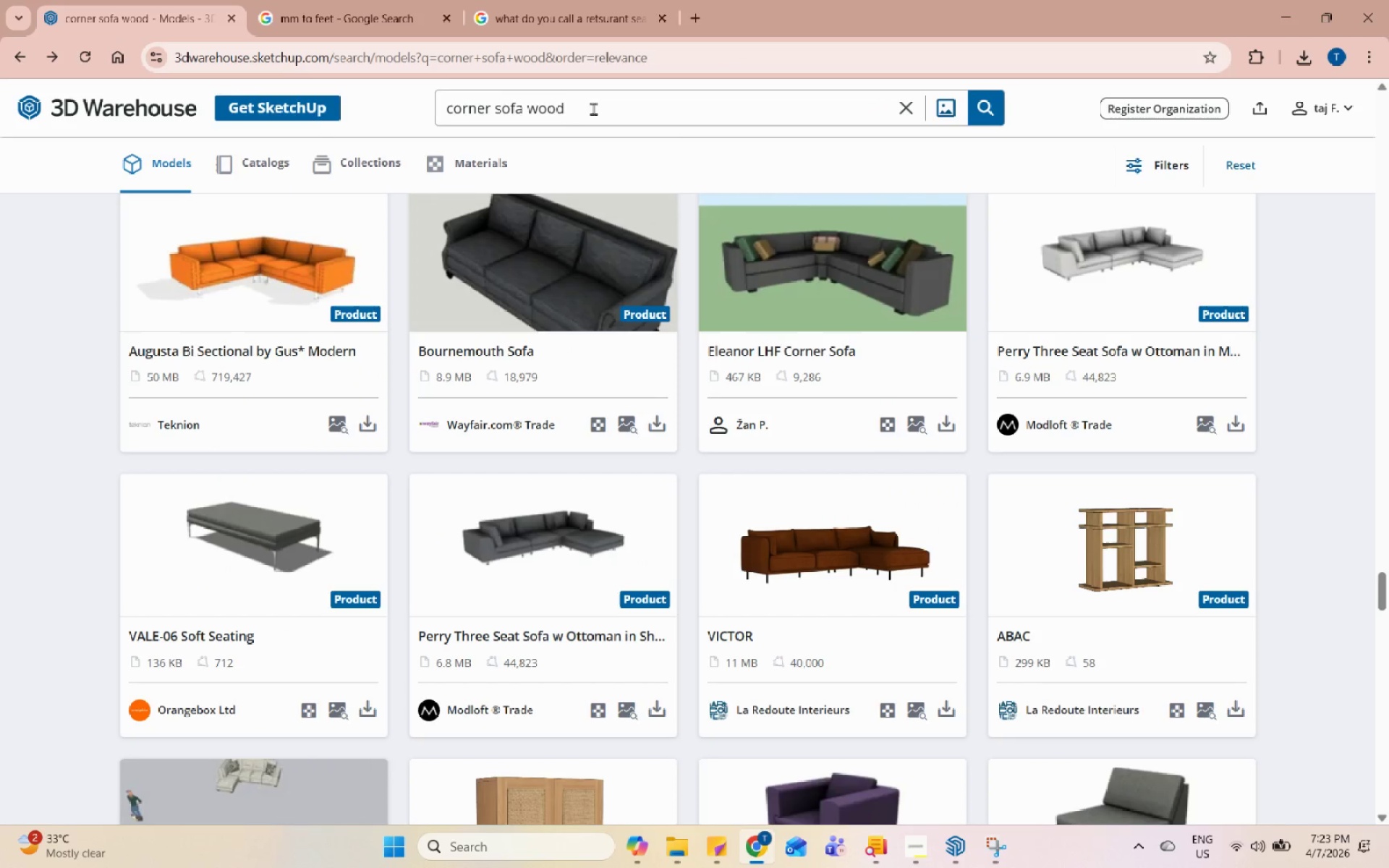 
double_click([657, 119])
 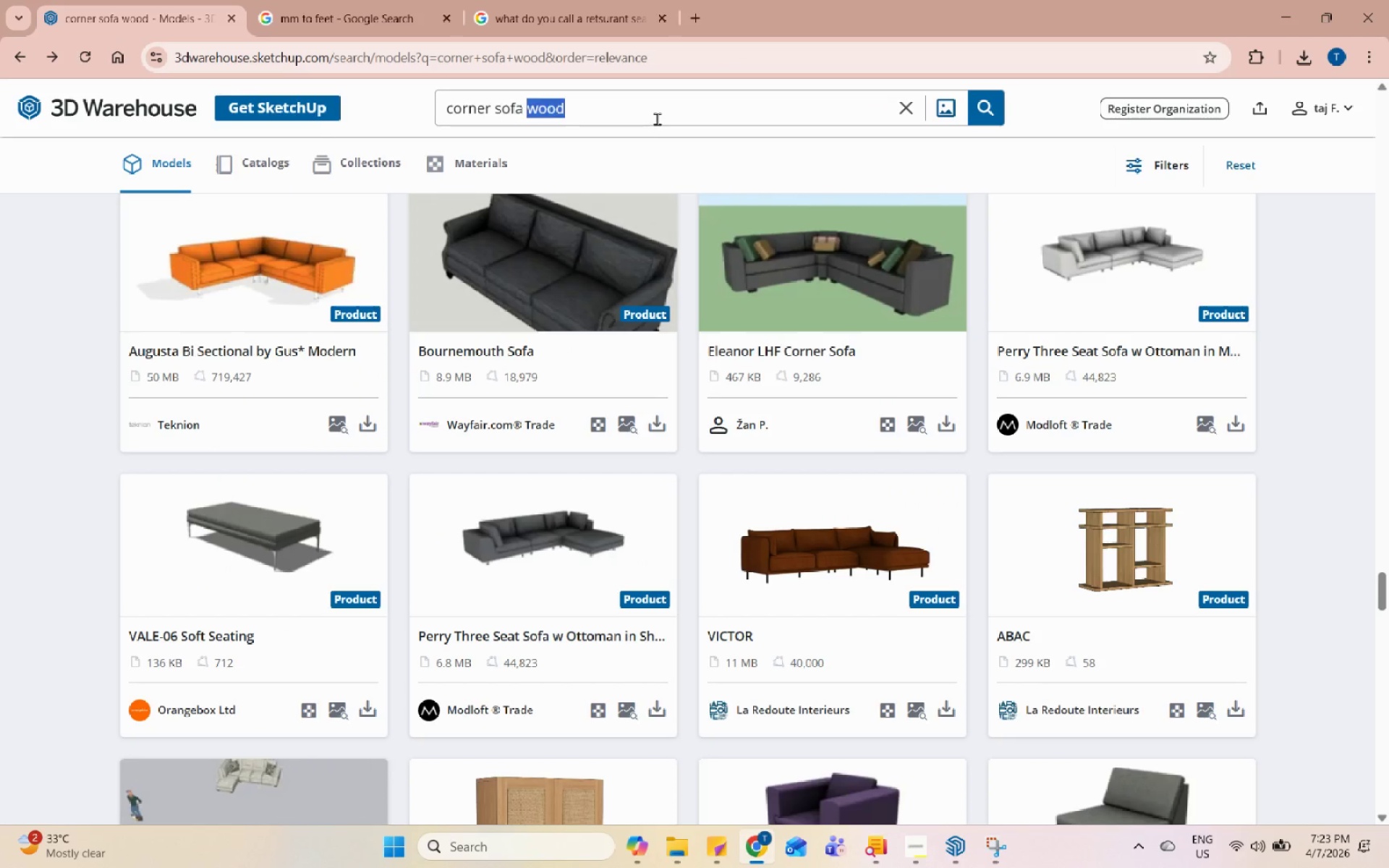 
triple_click([657, 119])
 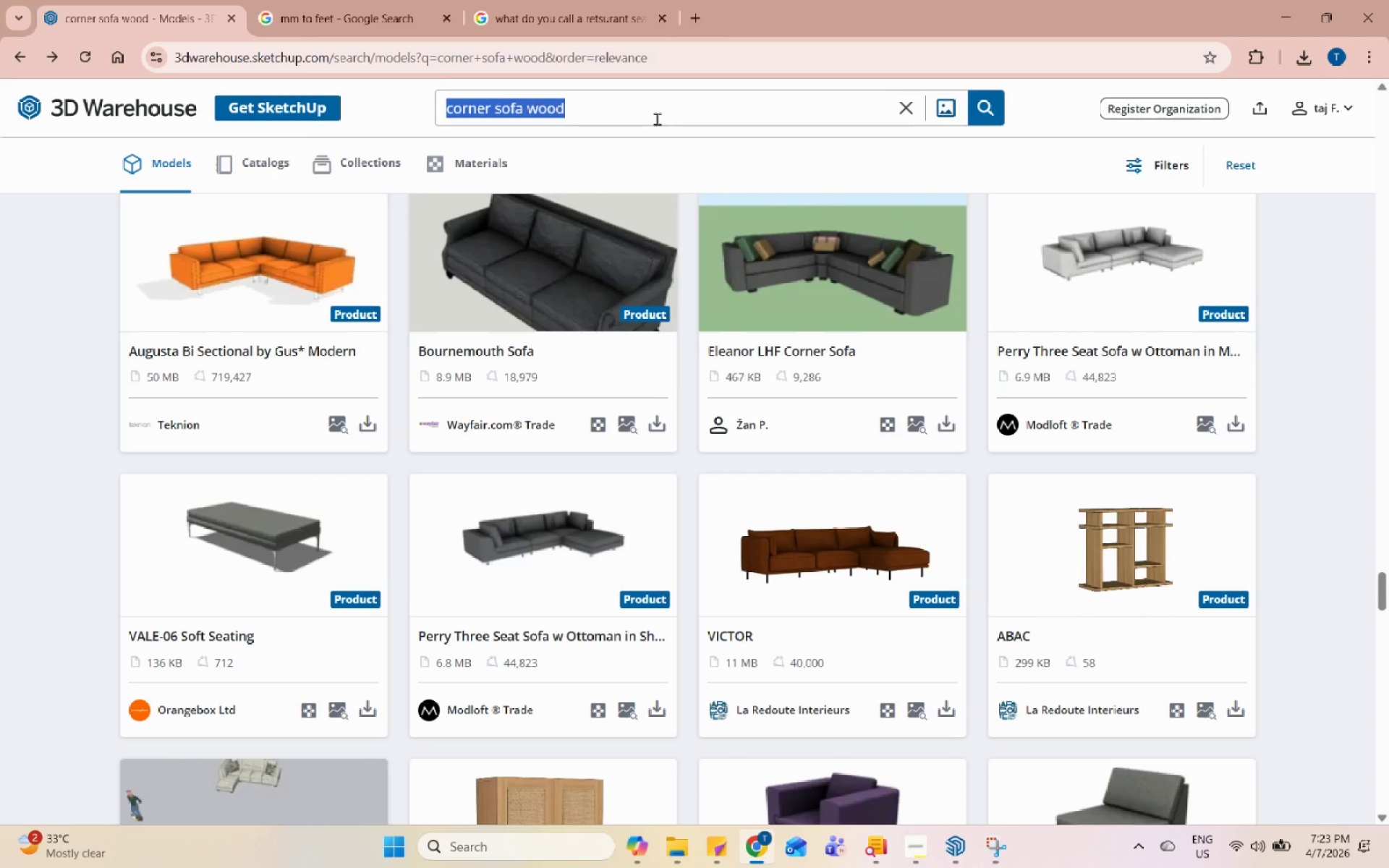 
type(corner booth)
 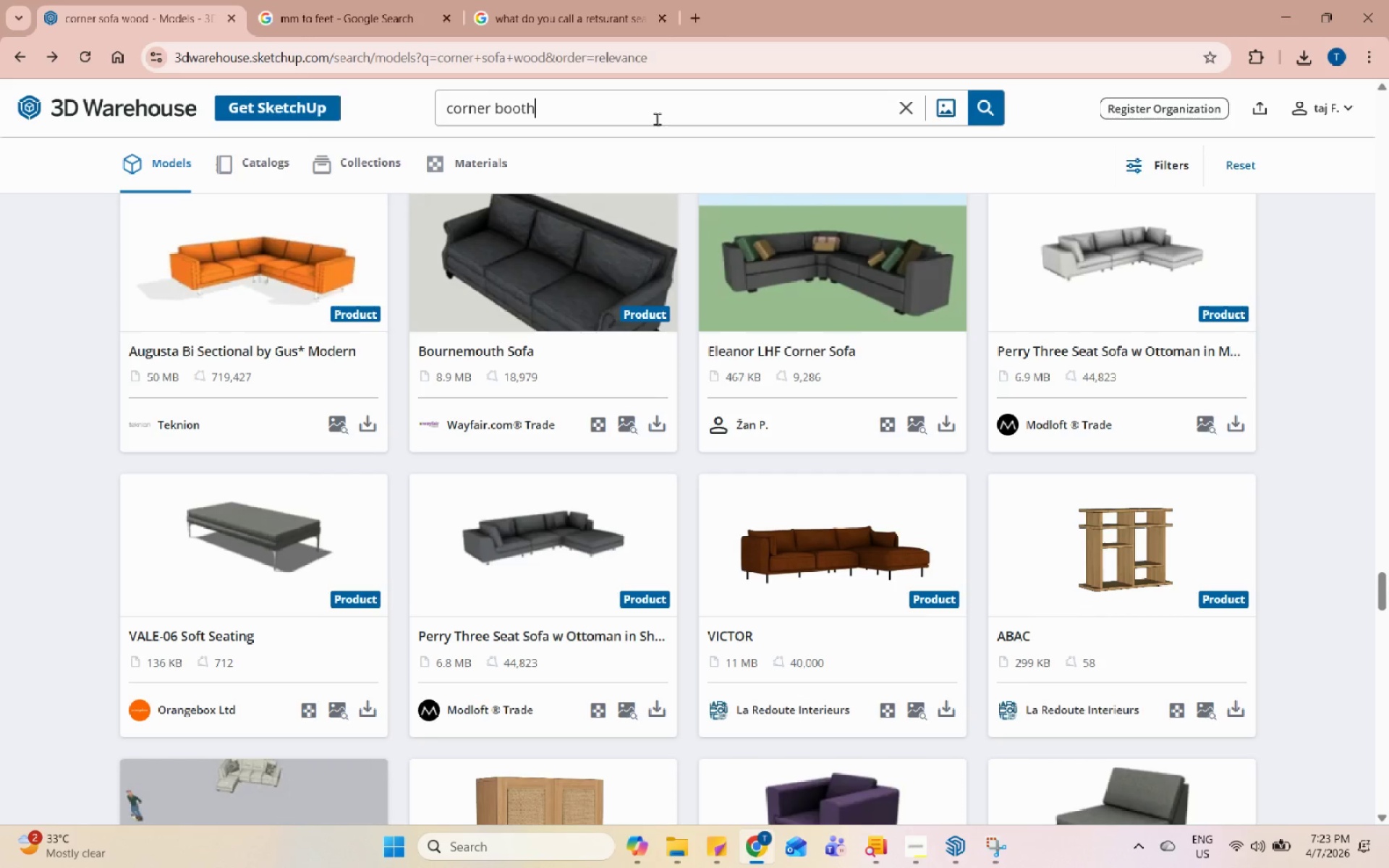 
key(Enter)
 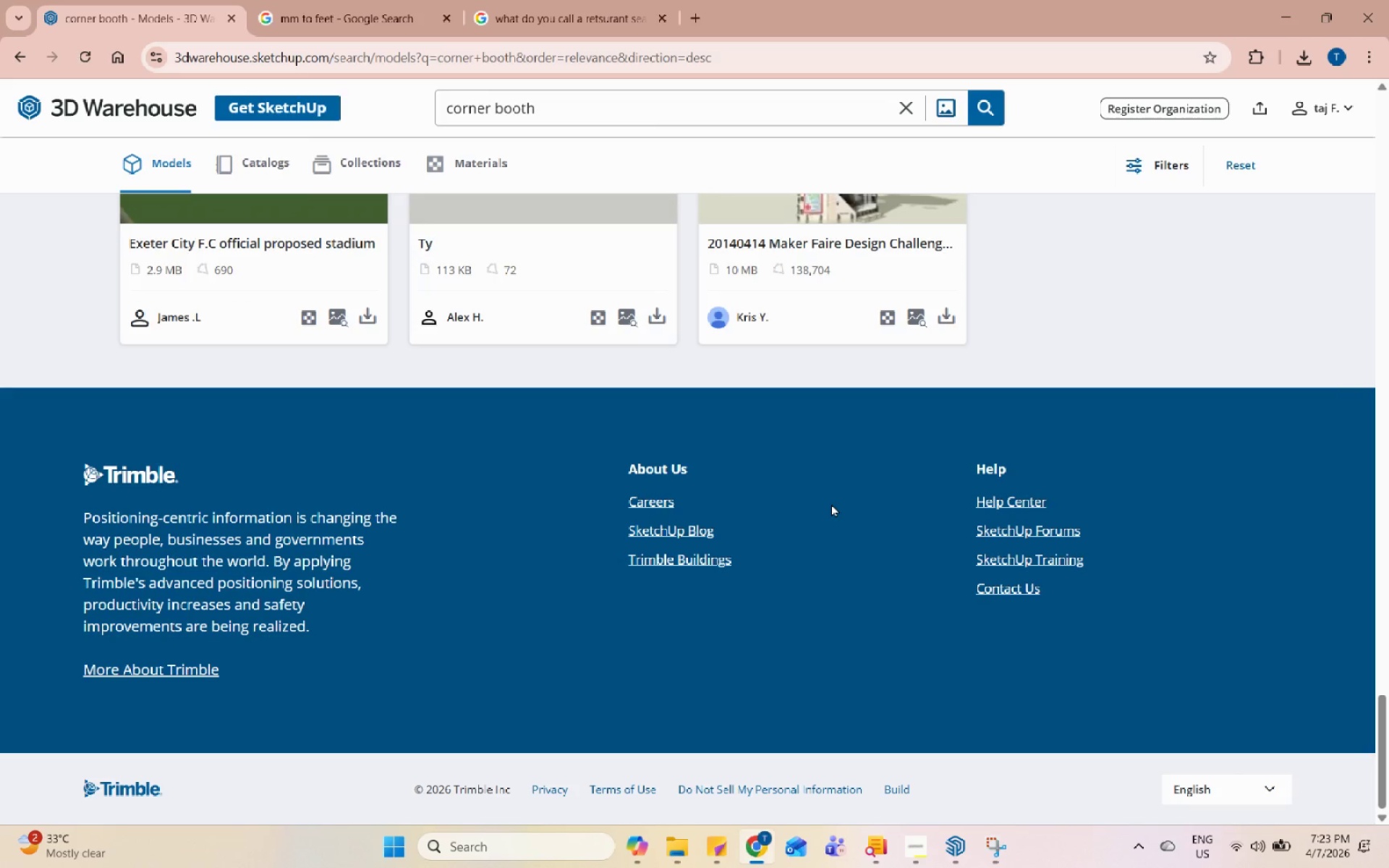 
wait(7.34)
 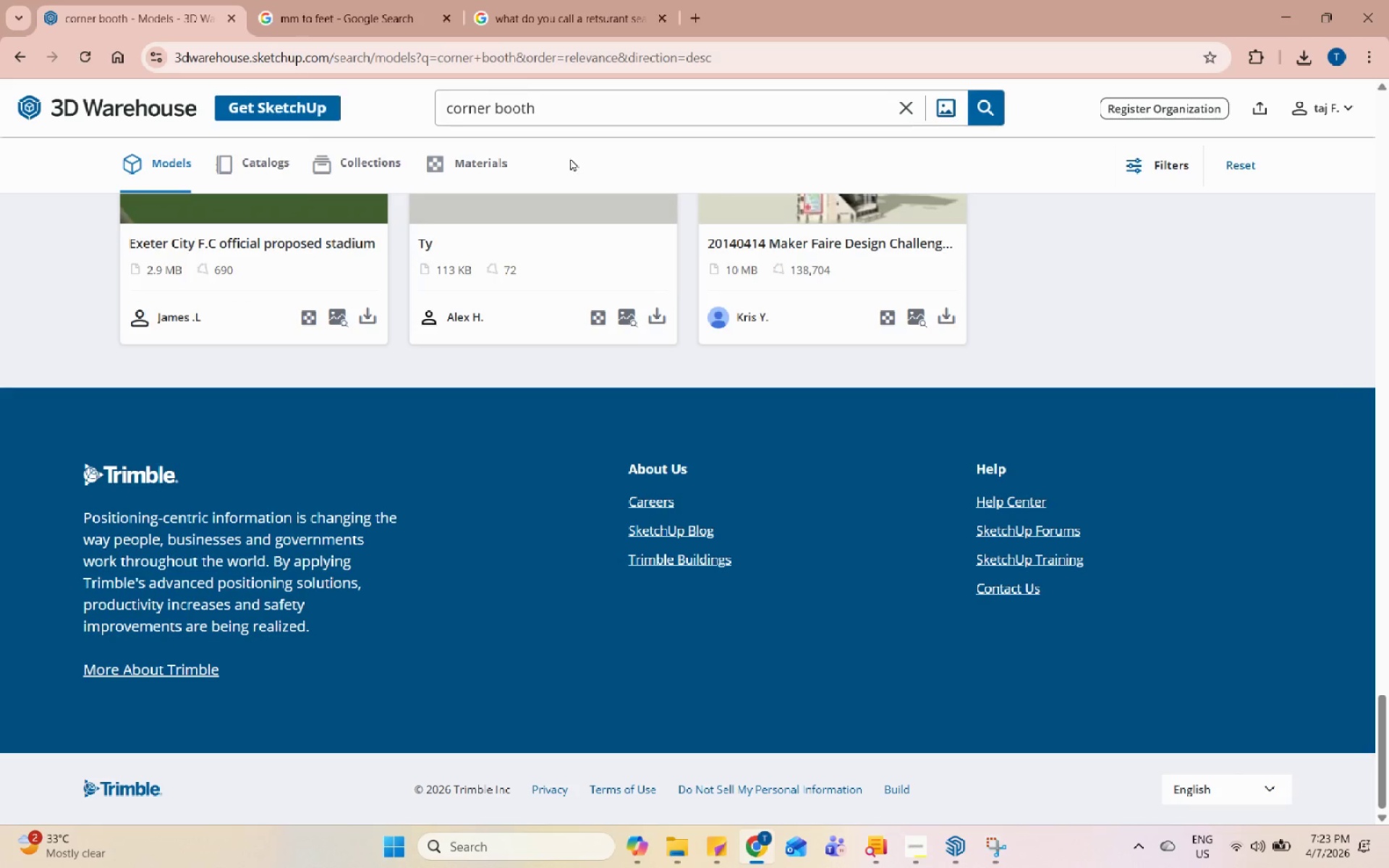 
scroll: coordinate [833, 503], scroll_direction: up, amount: 31.0
 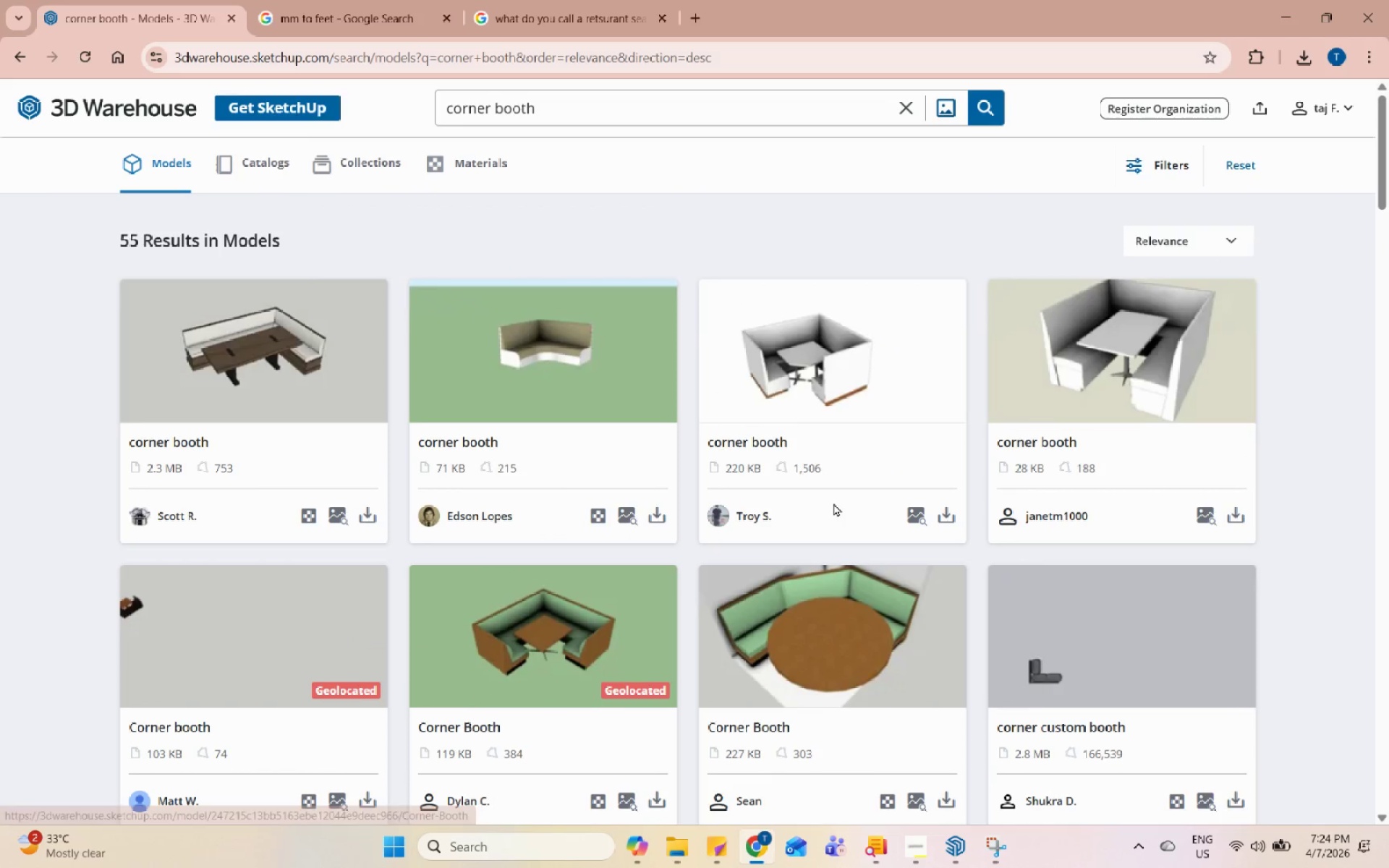 
scroll: coordinate [833, 503], scroll_direction: none, amount: 0.0
 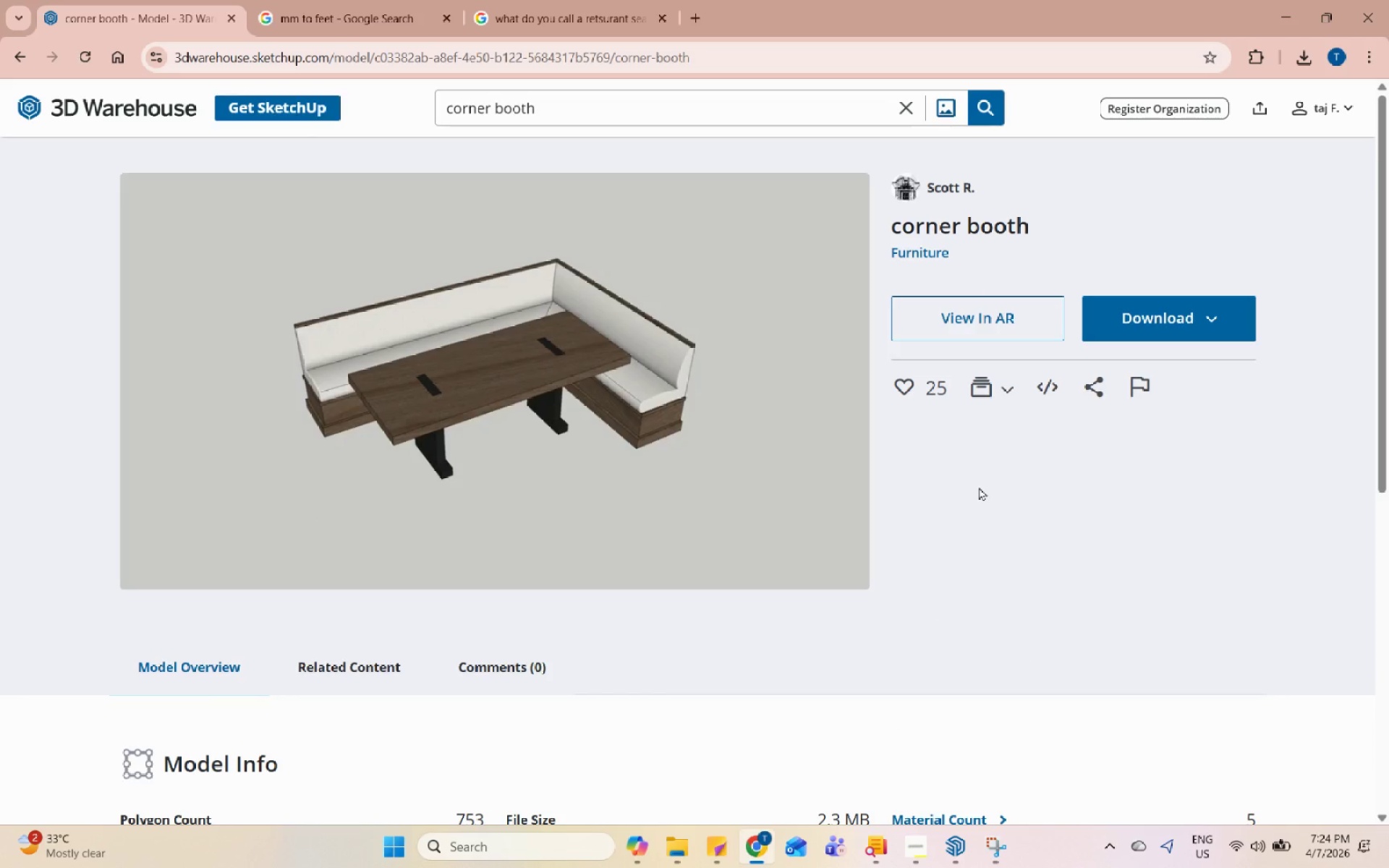 
 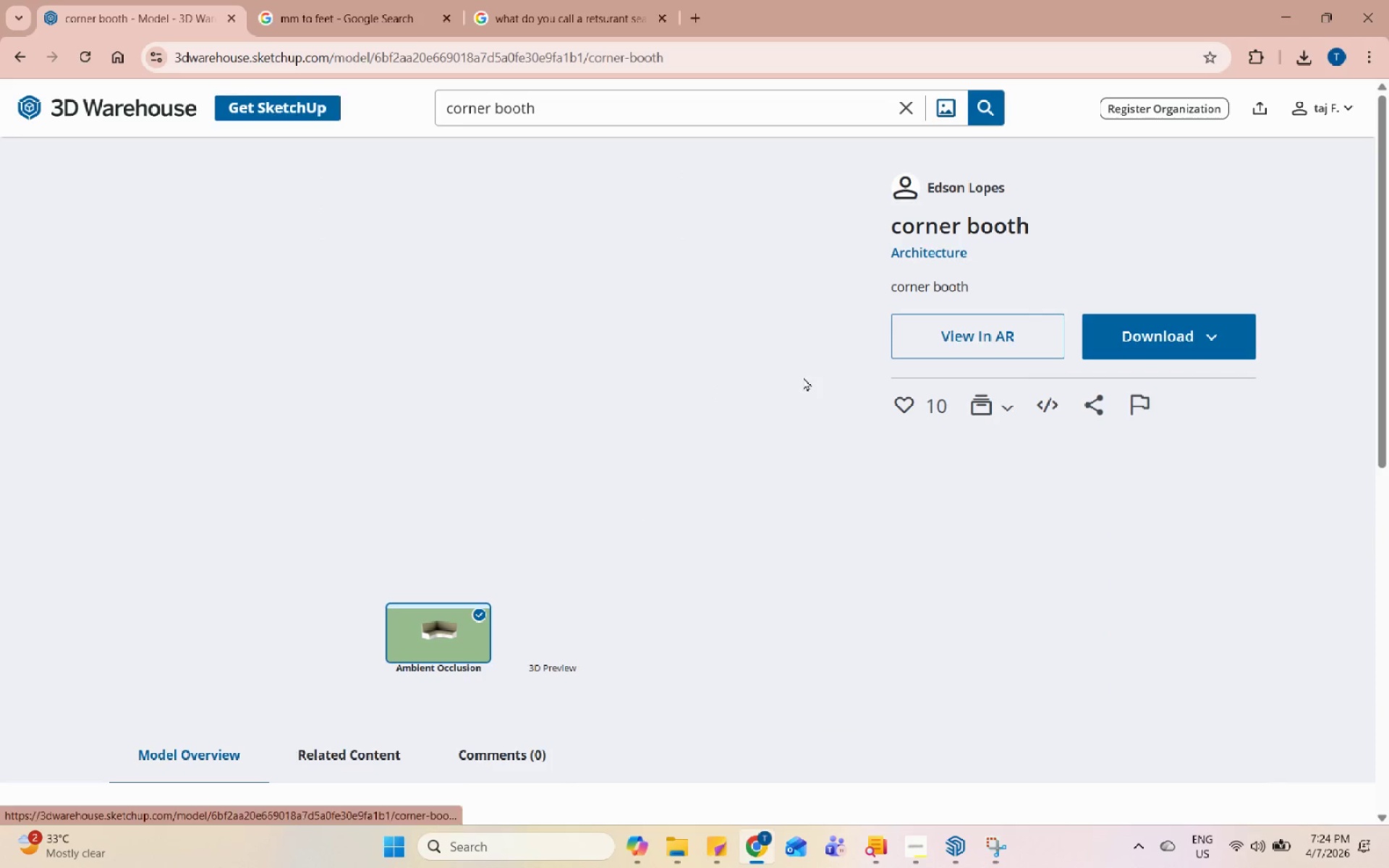 
 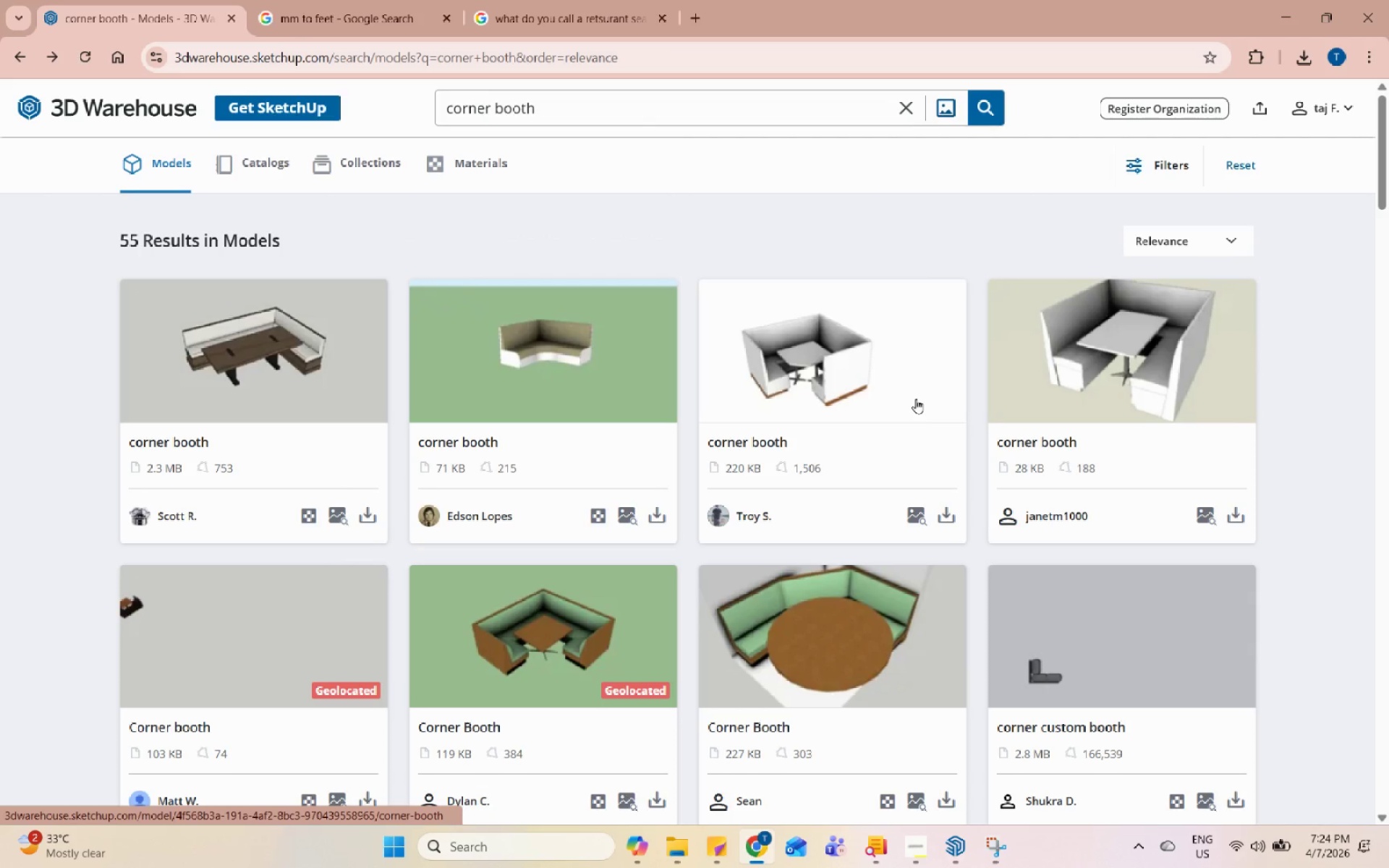 
scroll: coordinate [871, 731], scroll_direction: down, amount: 9.0
 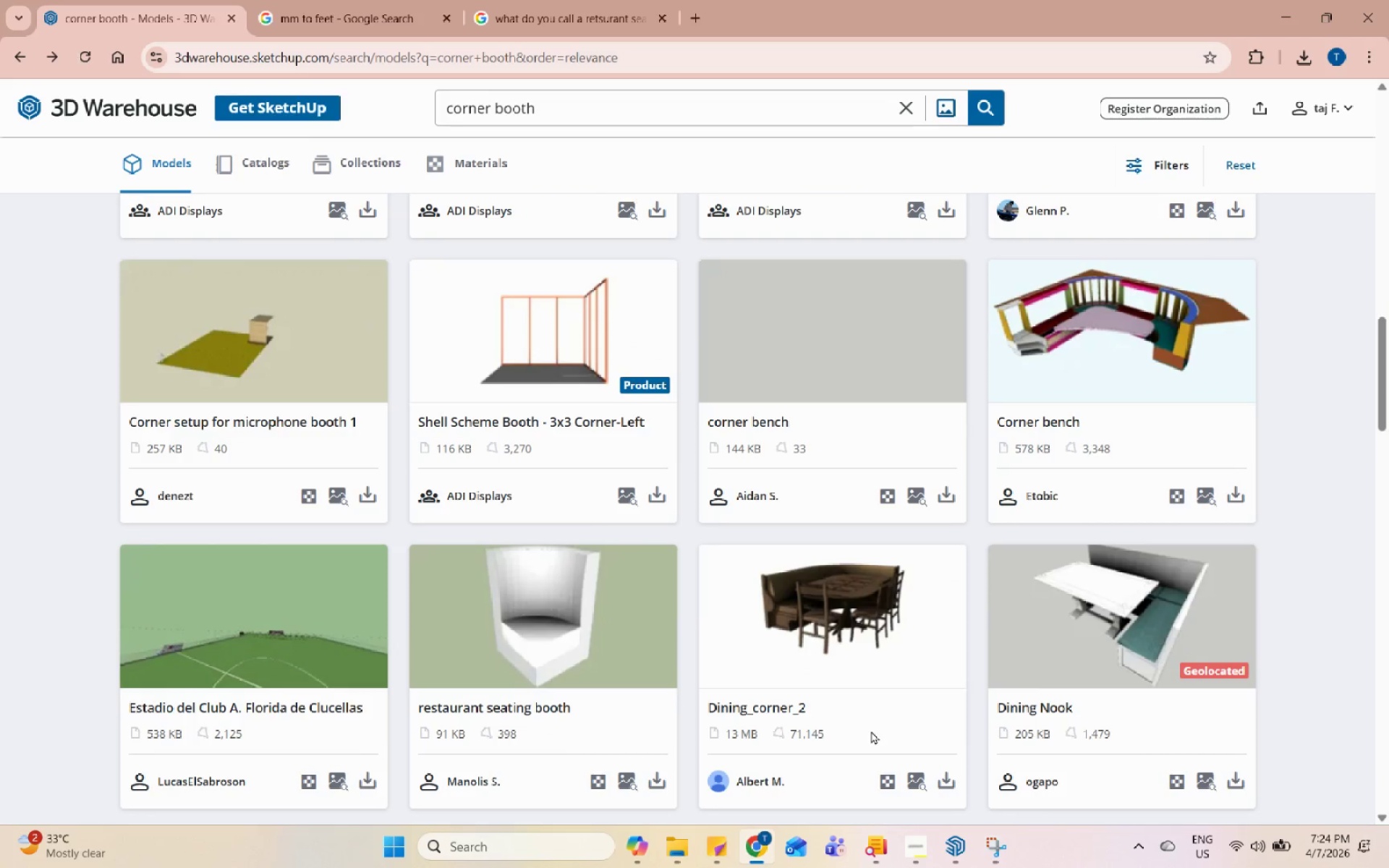 
left_click([1175, 600])
 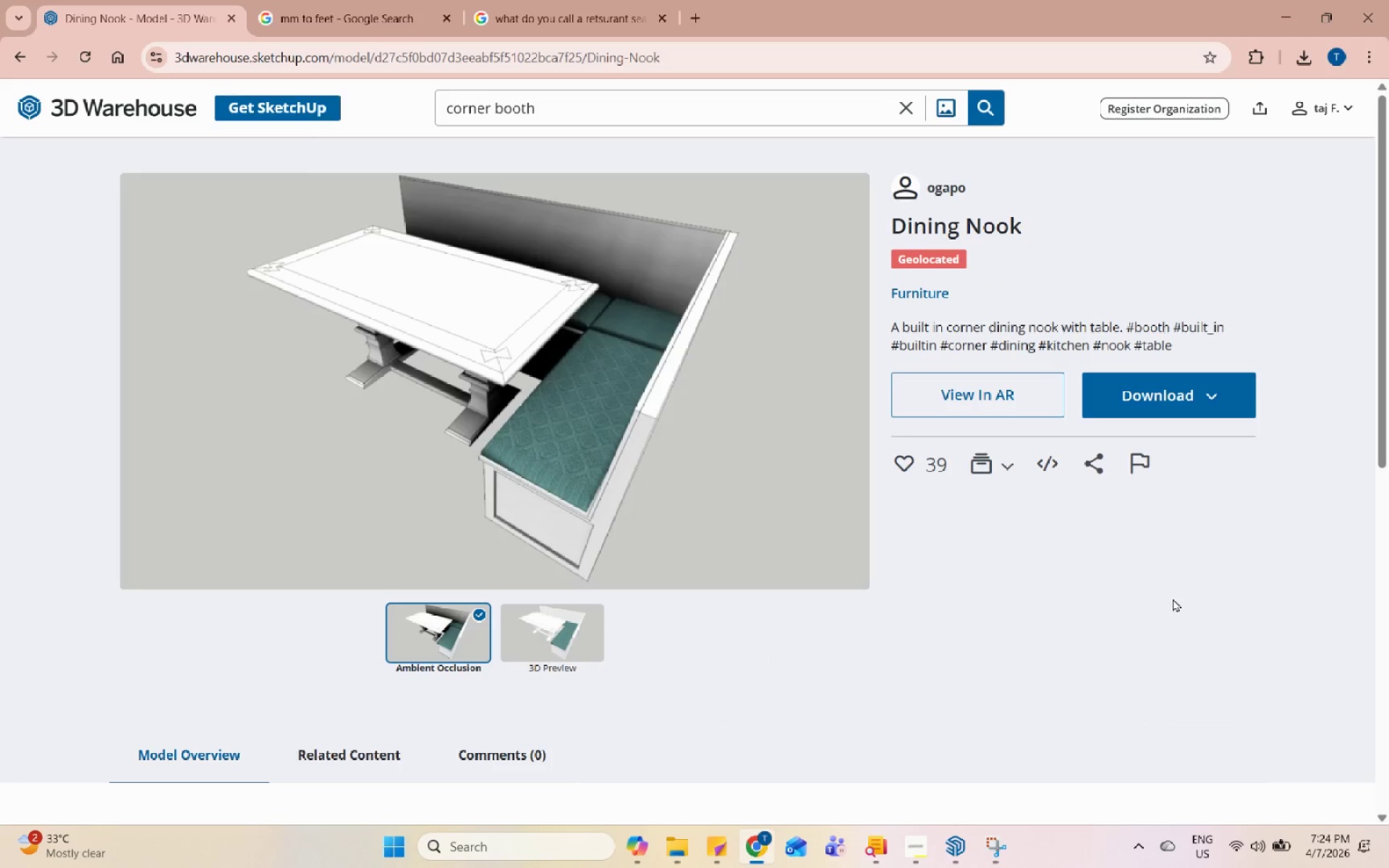 
 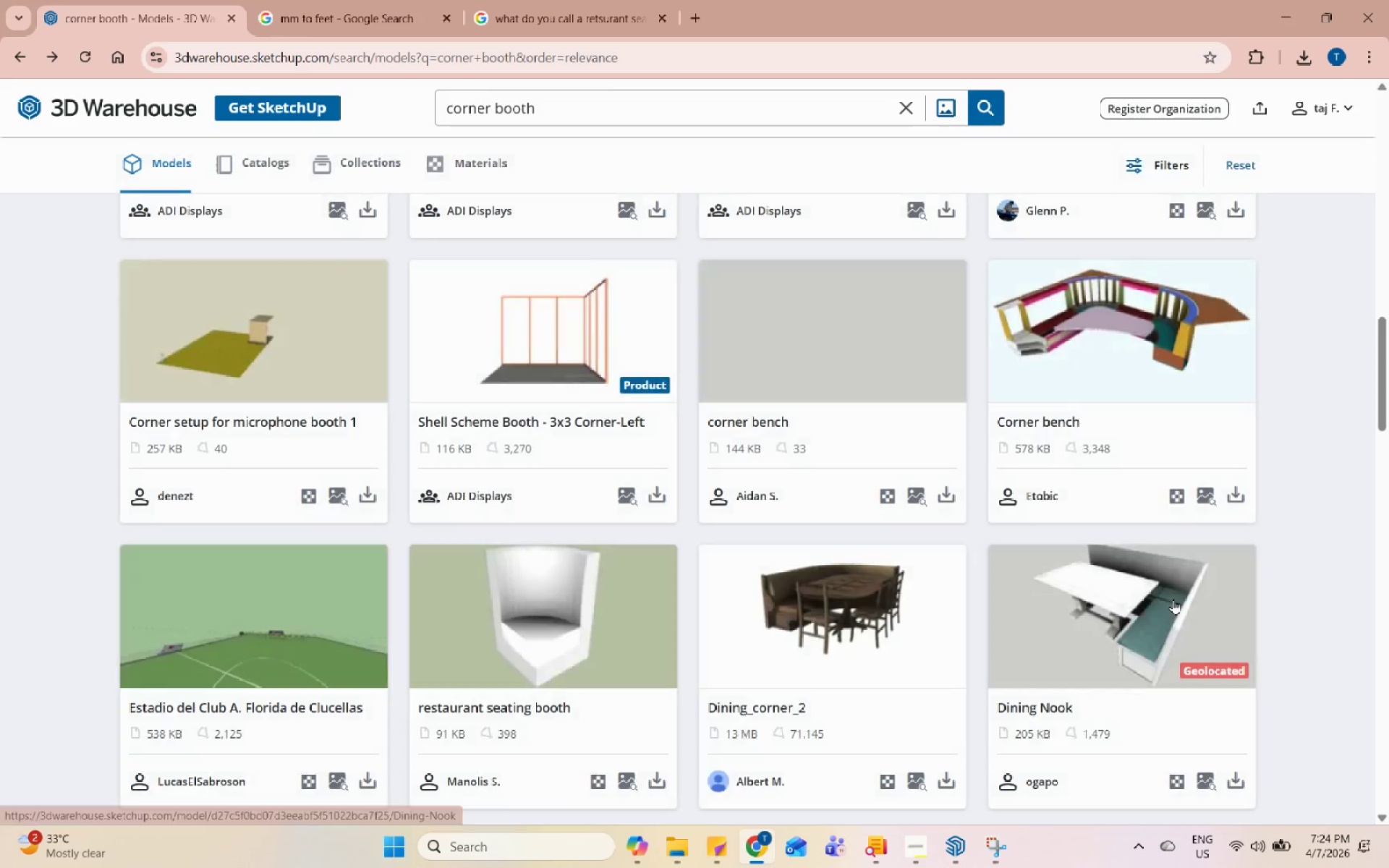 
scroll: coordinate [1172, 596], scroll_direction: down, amount: 6.0
 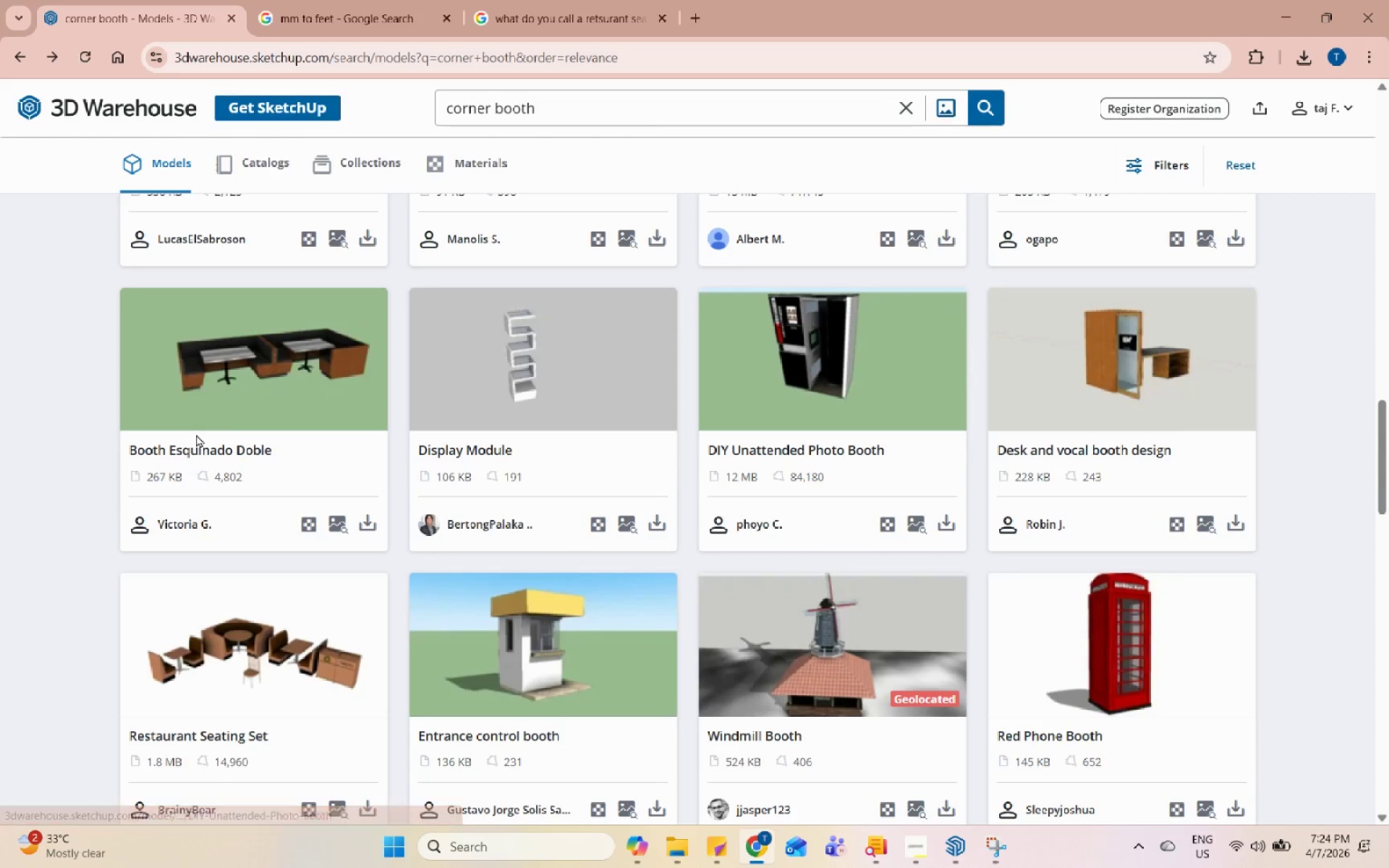 
left_click([225, 410])
 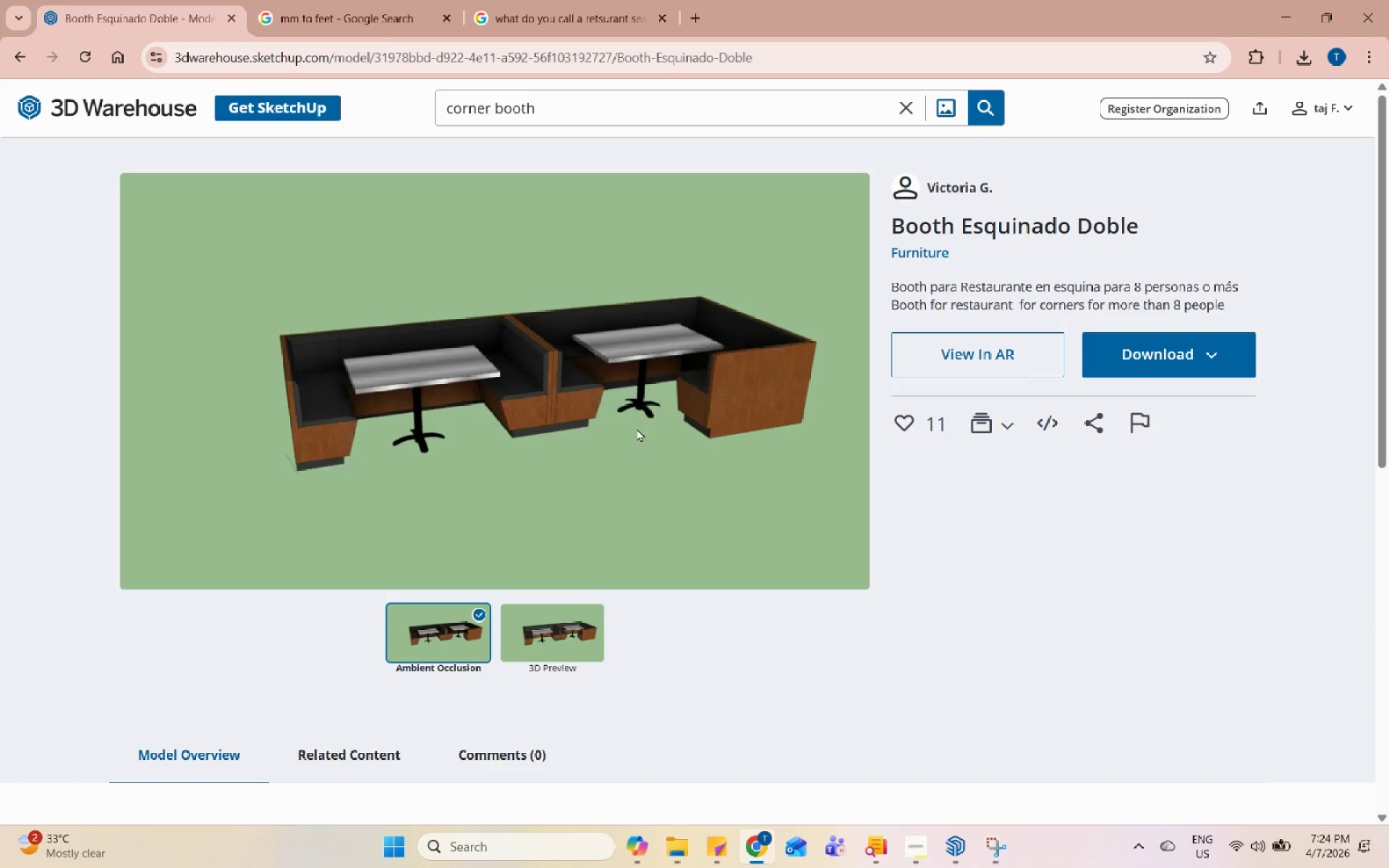 
 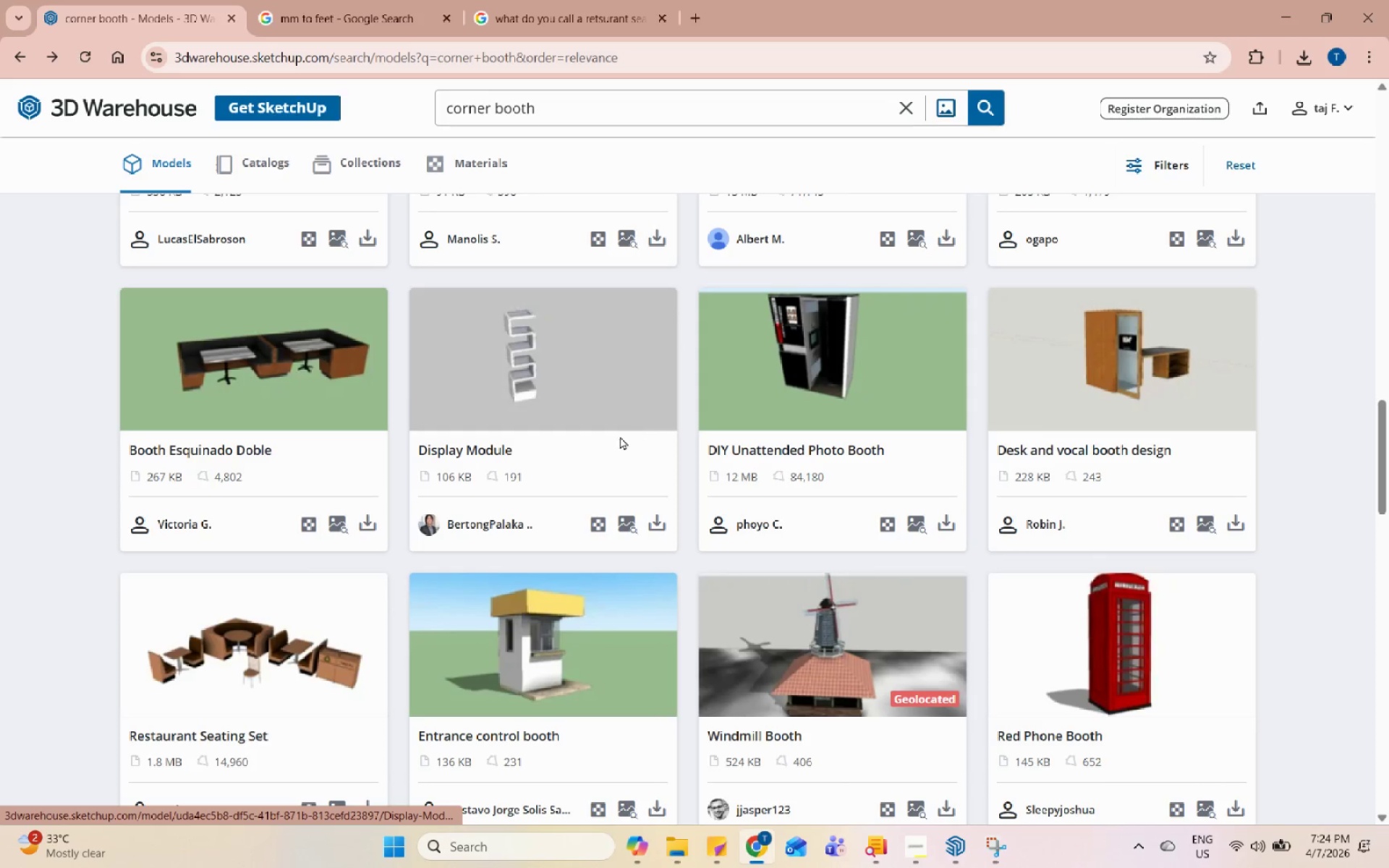 
left_click([300, 674])
 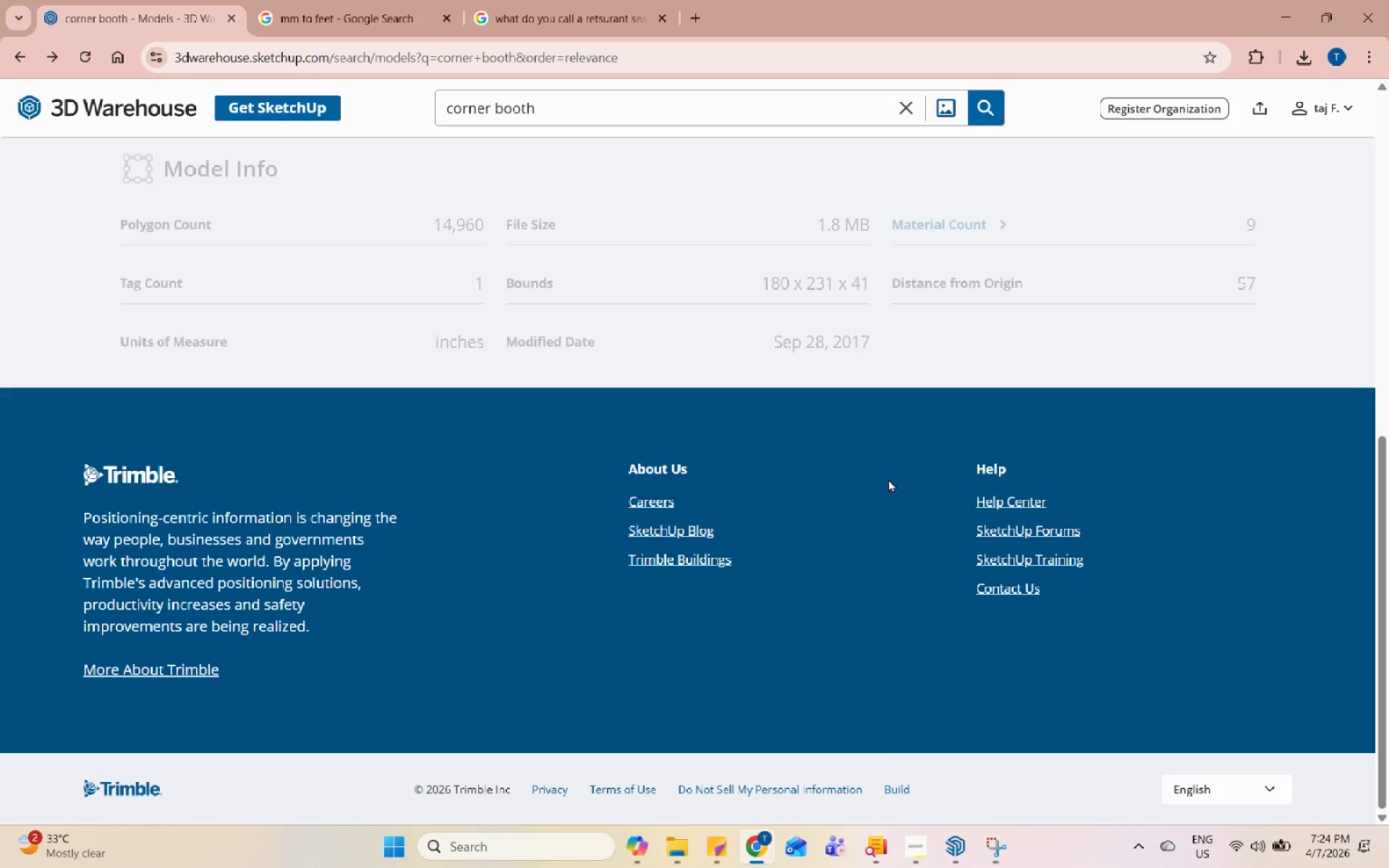 
scroll: coordinate [875, 488], scroll_direction: down, amount: 14.0
 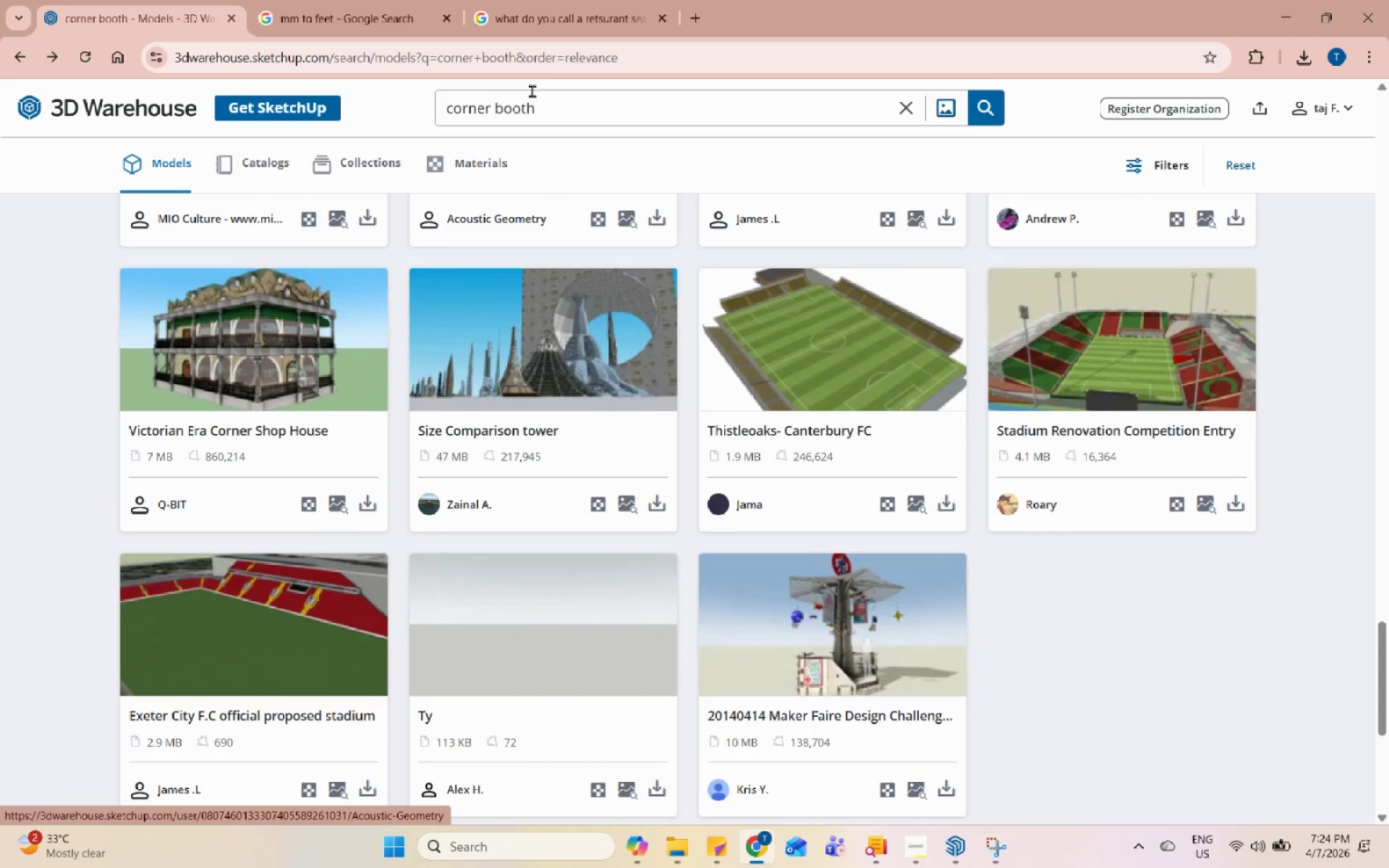 
left_click_drag(start_coordinate=[548, 101], to_coordinate=[498, 98])
 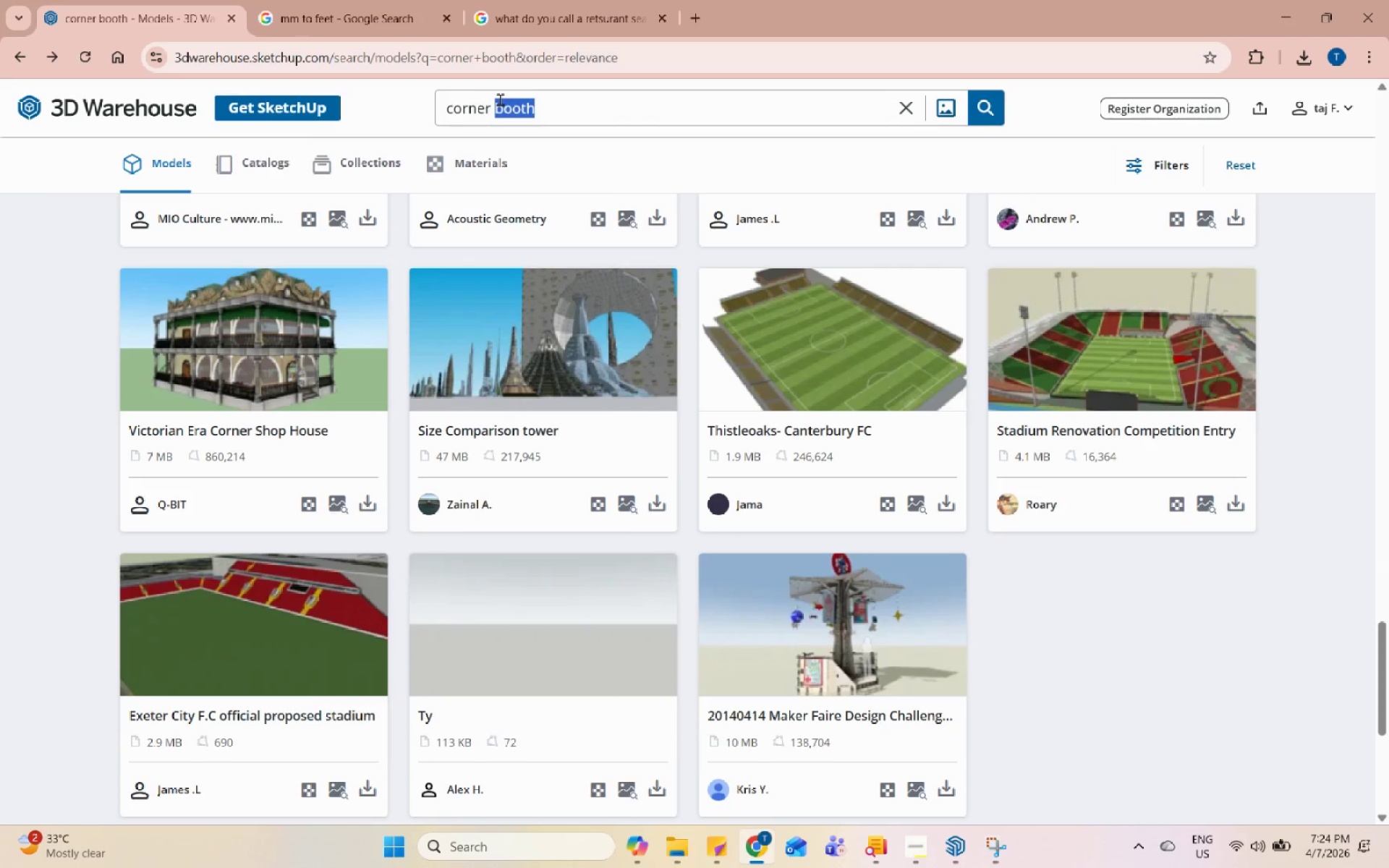 
type(banquette seat)
 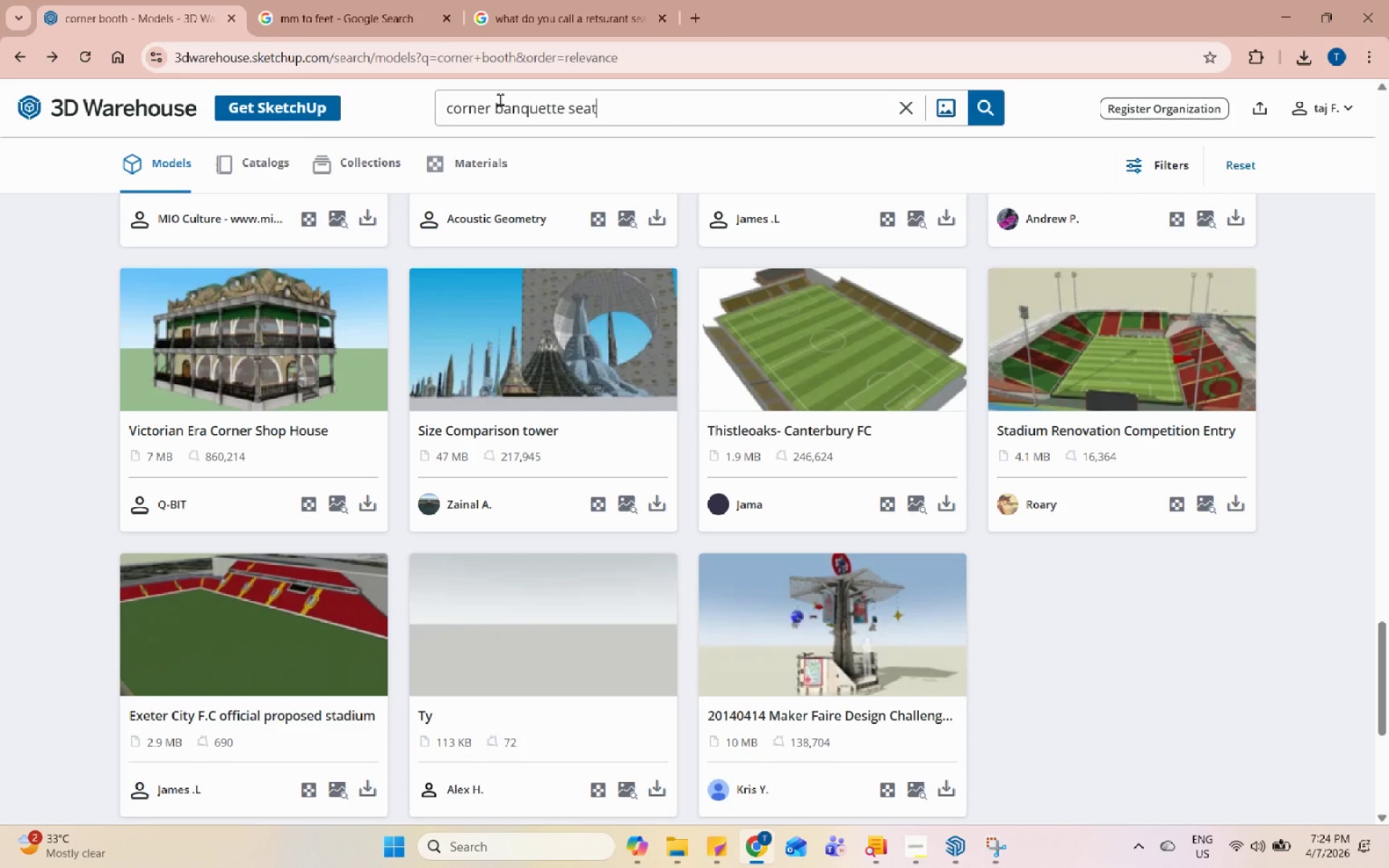 
key(Enter)
 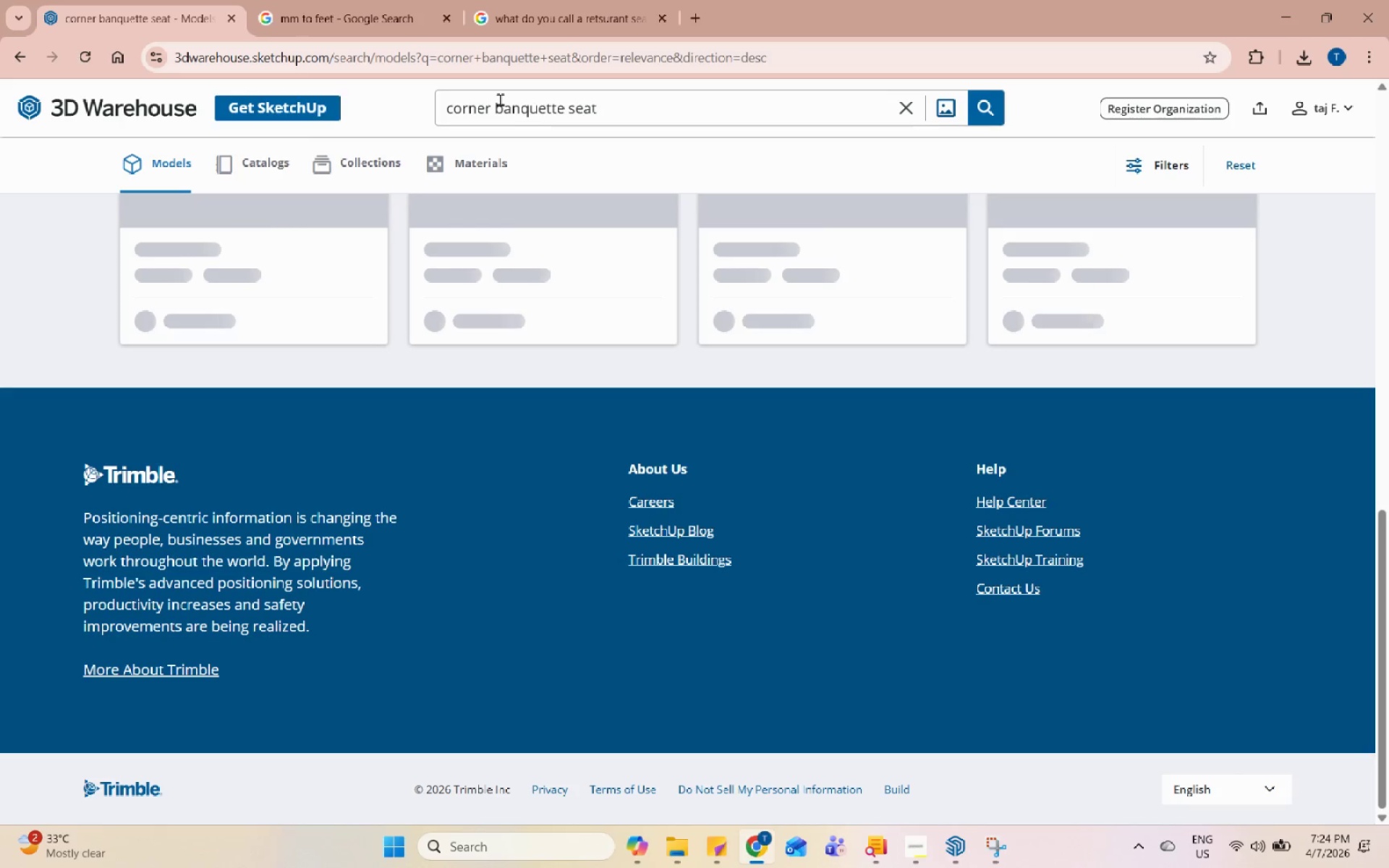 
scroll: coordinate [551, 453], scroll_direction: up, amount: 45.0
 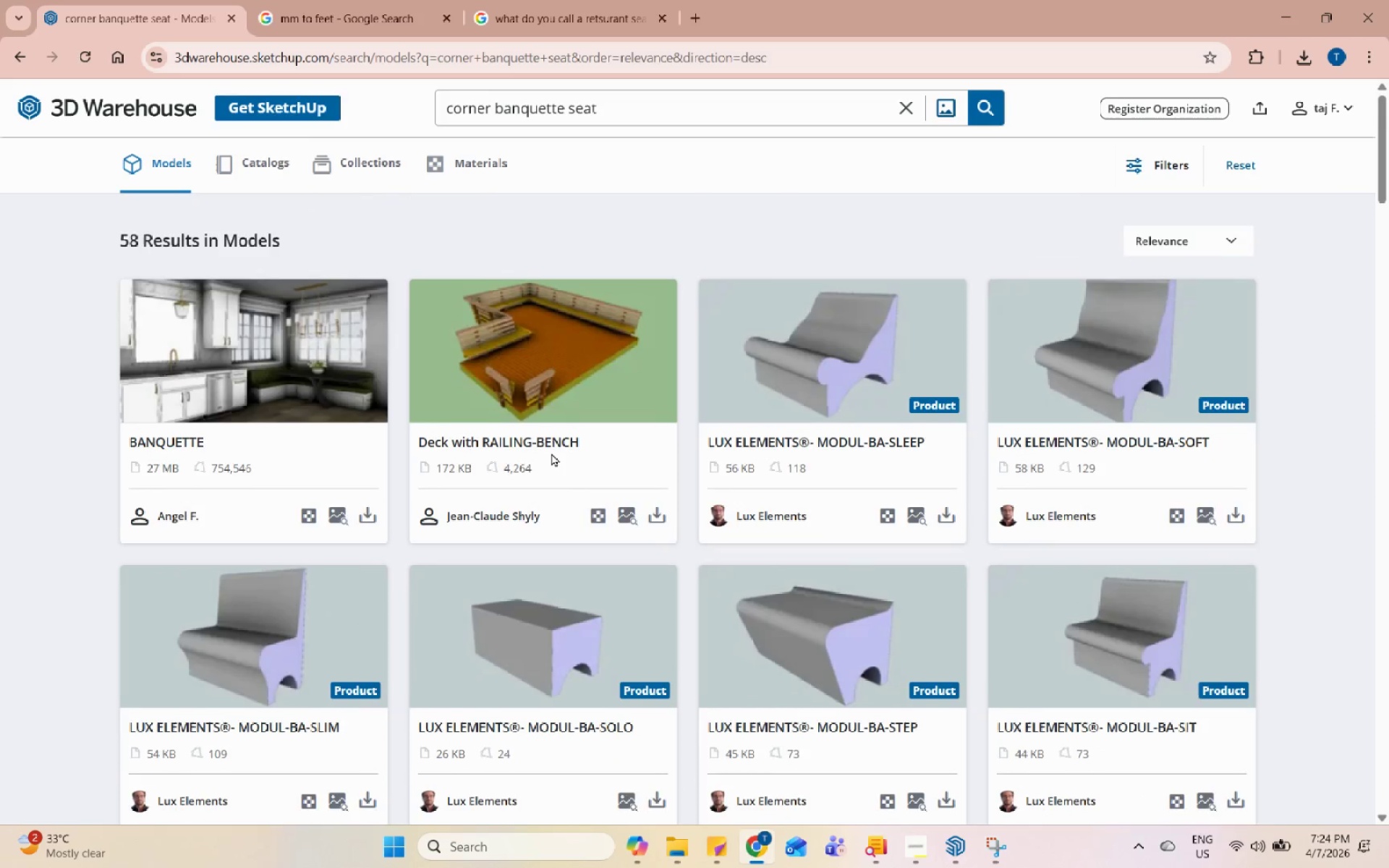 
scroll: coordinate [598, 464], scroll_direction: down, amount: 17.0
 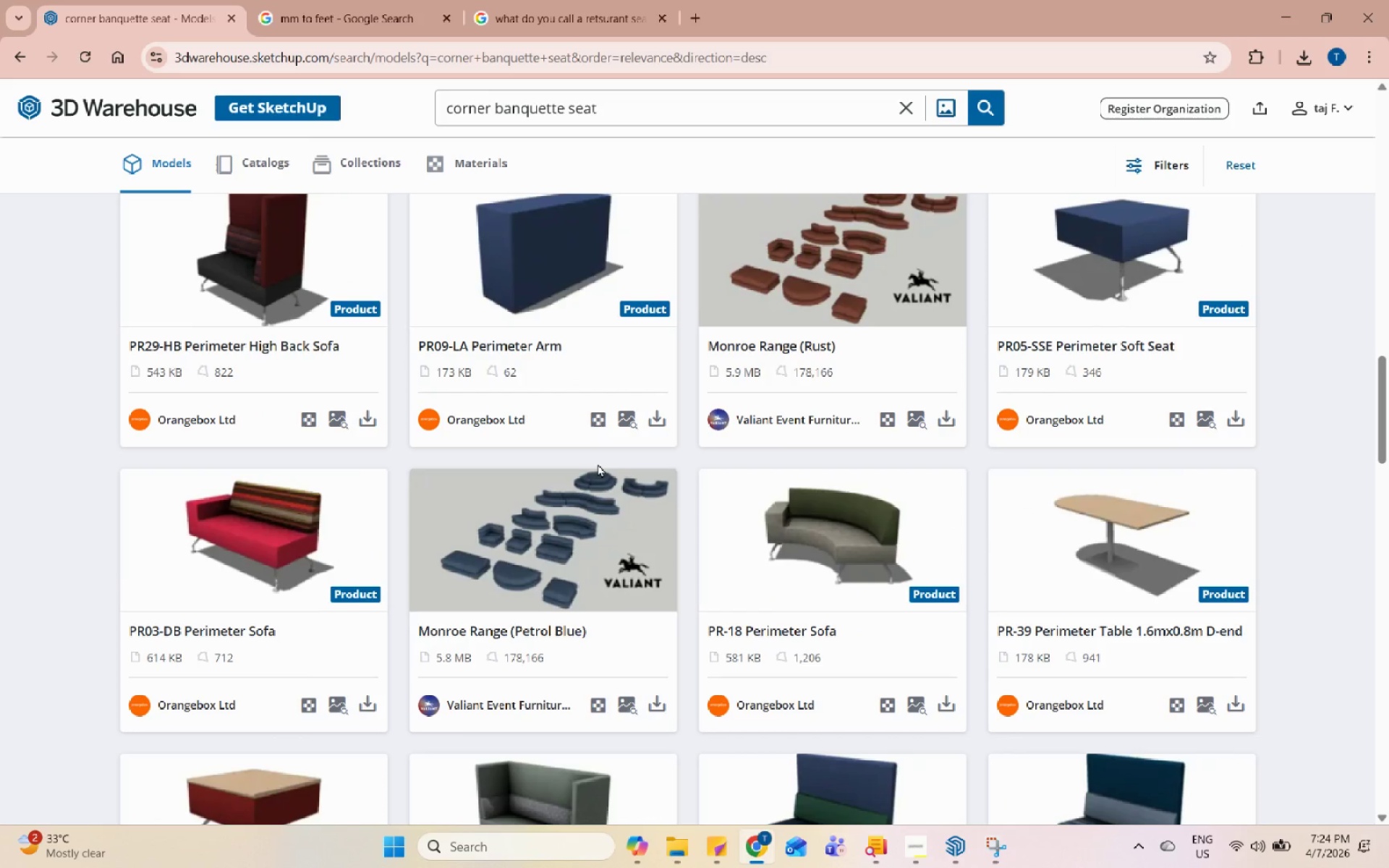 
scroll: coordinate [598, 464], scroll_direction: down, amount: 9.0
 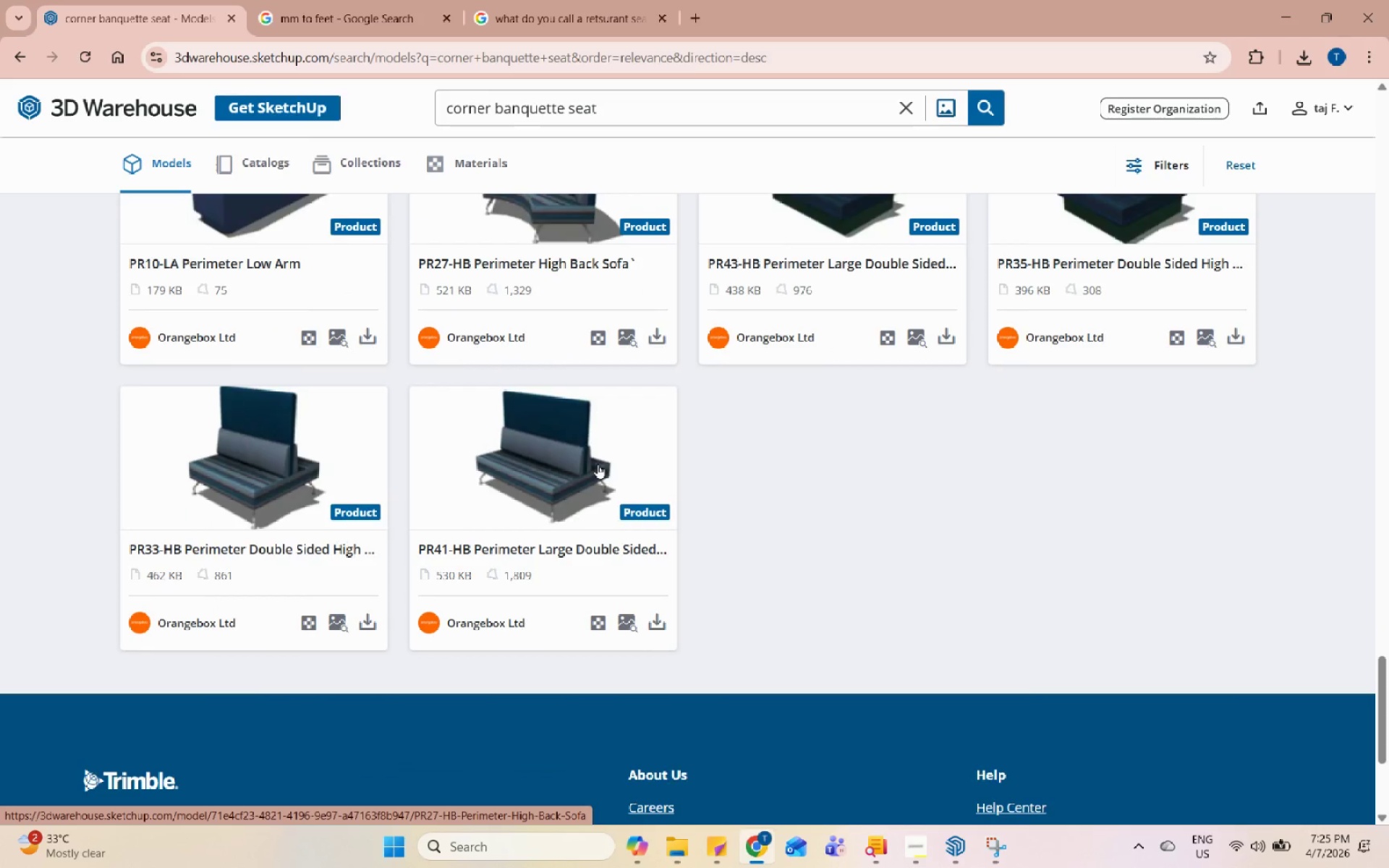 
scroll: coordinate [598, 464], scroll_direction: up, amount: 24.0